 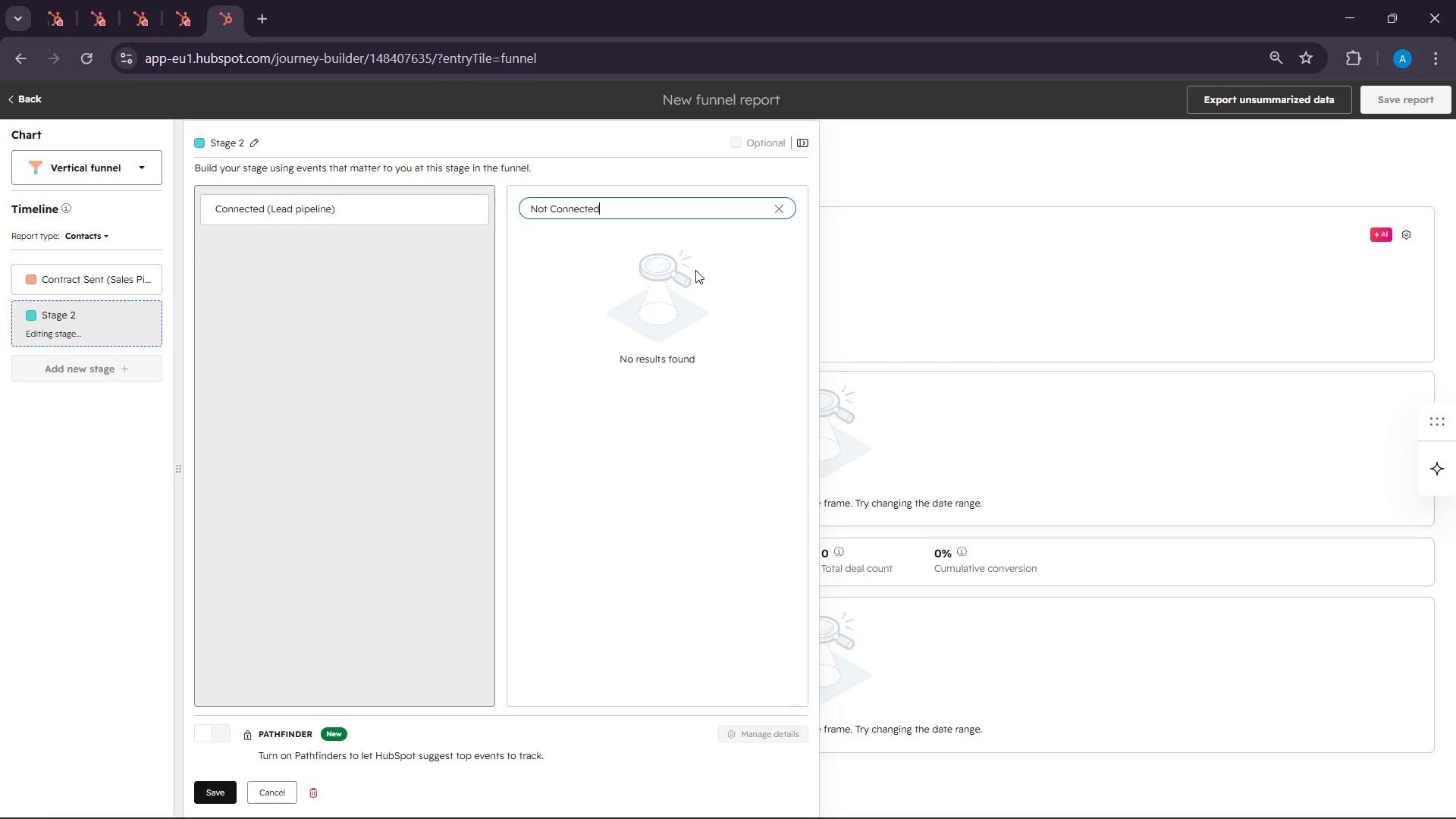 
left_click([772, 216])
 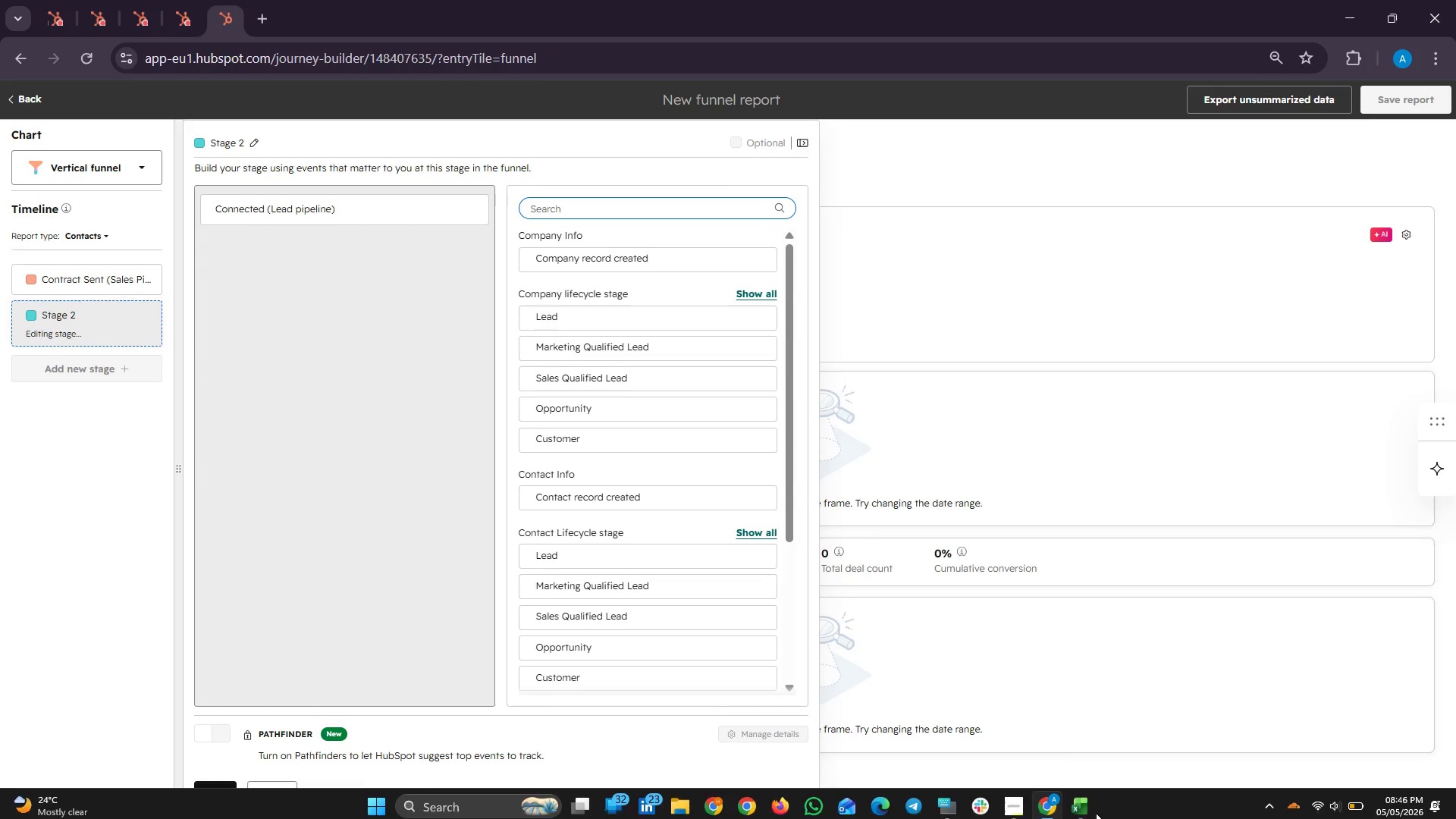 
left_click([1085, 803])
 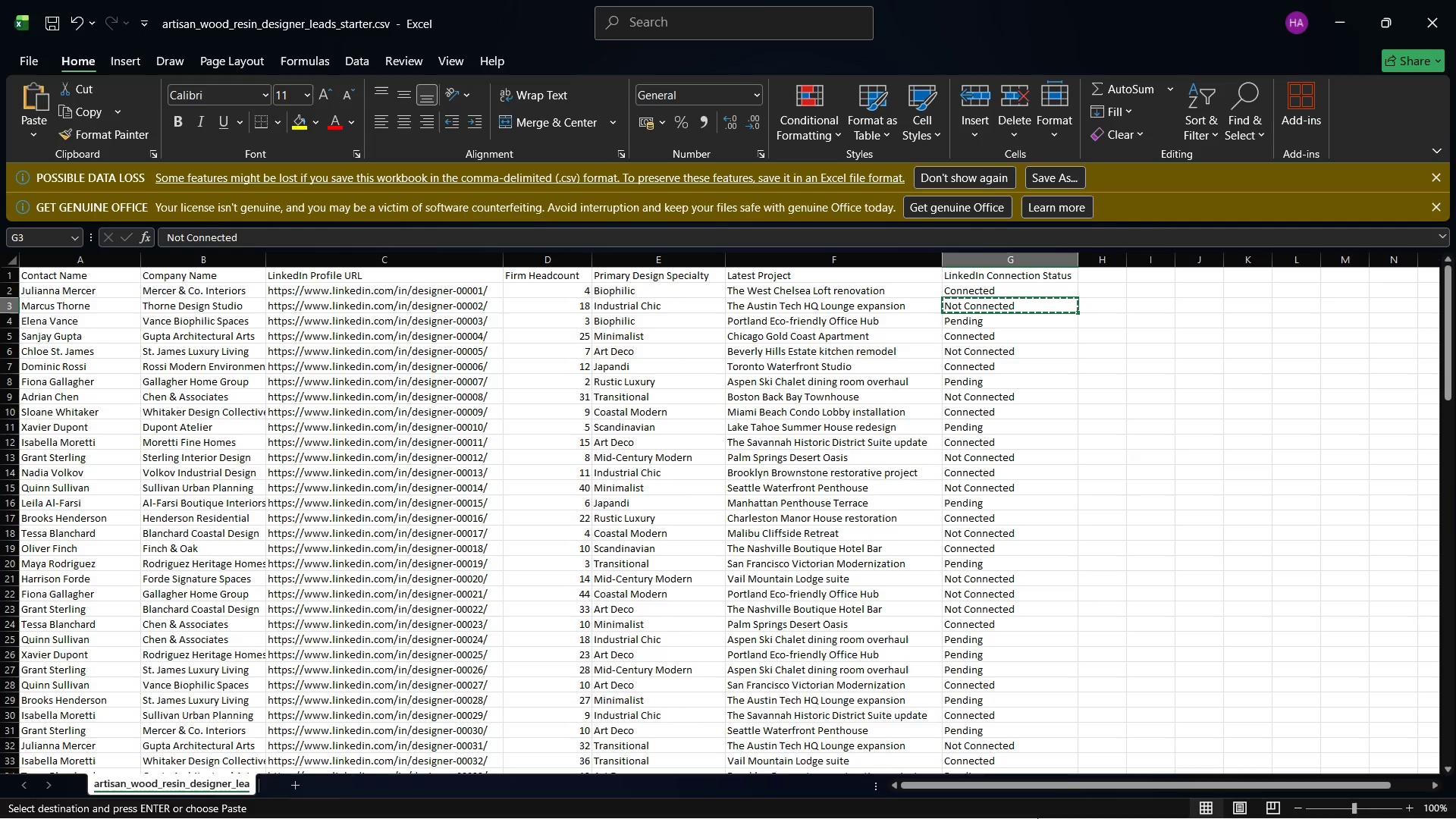 
left_click([1078, 818])
 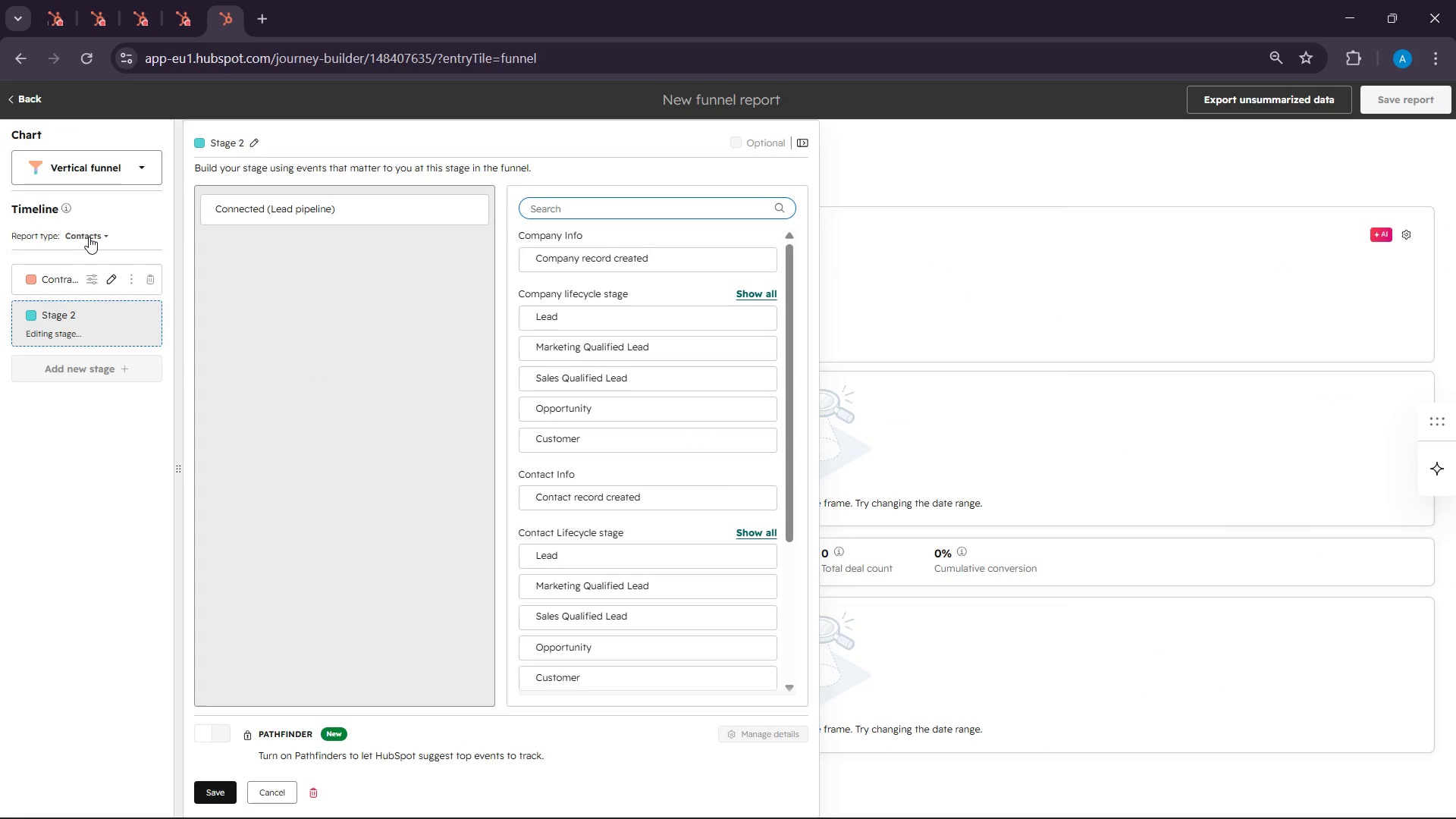 
left_click([89, 236])
 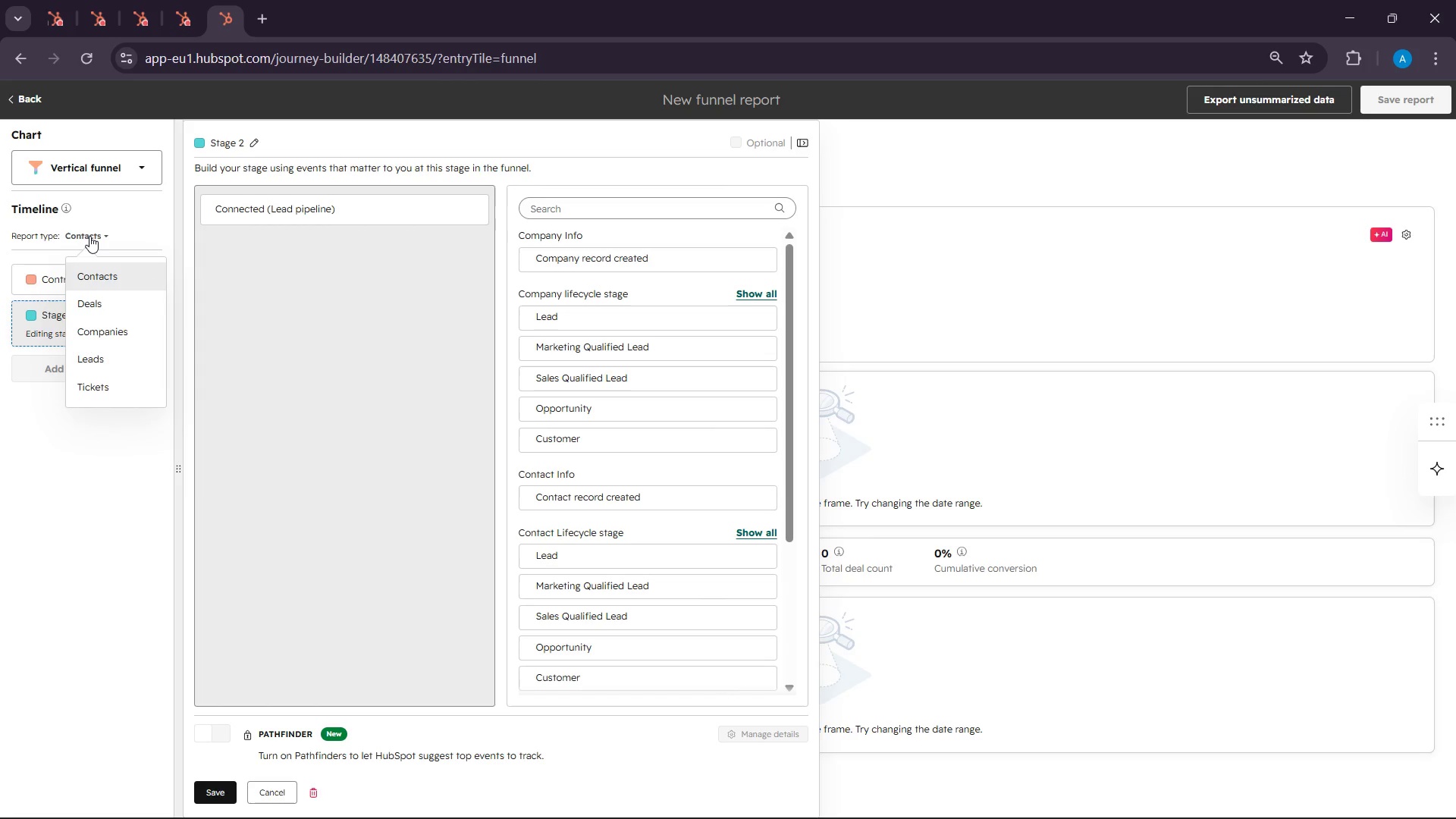 
left_click([89, 236])
 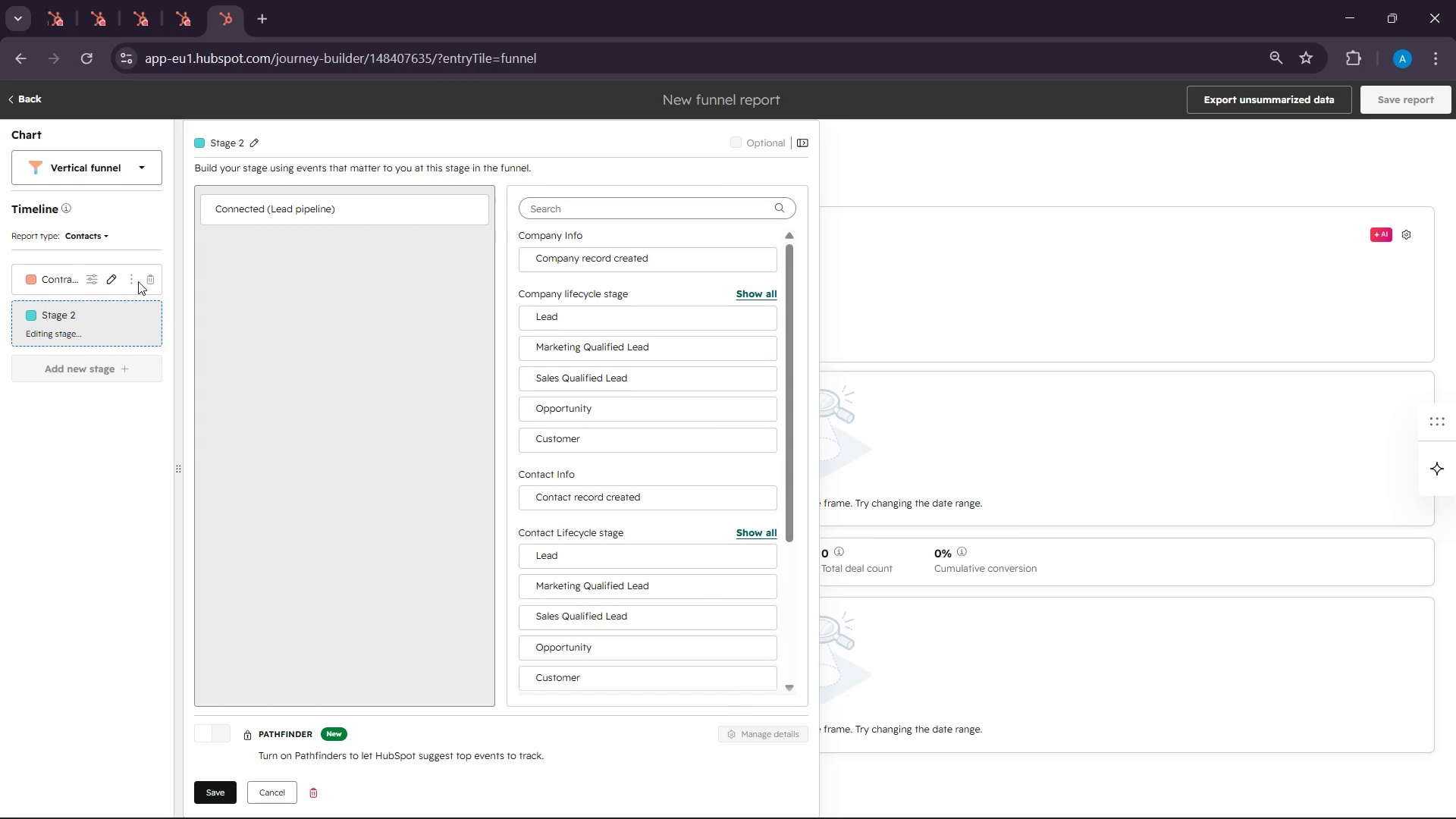 
left_click([147, 279])
 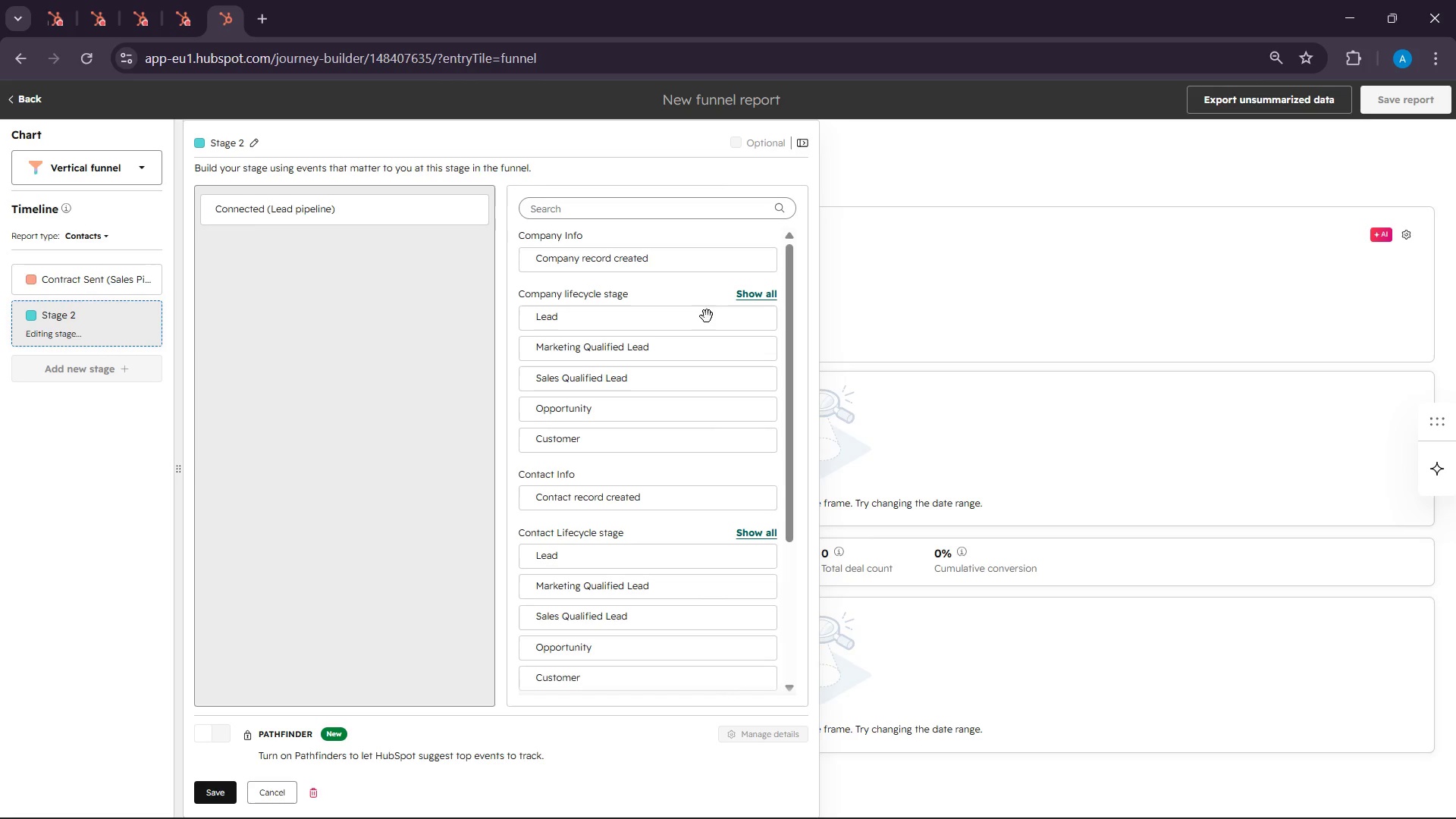 
scroll: coordinate [699, 583], scroll_direction: down, amount: 7.0
 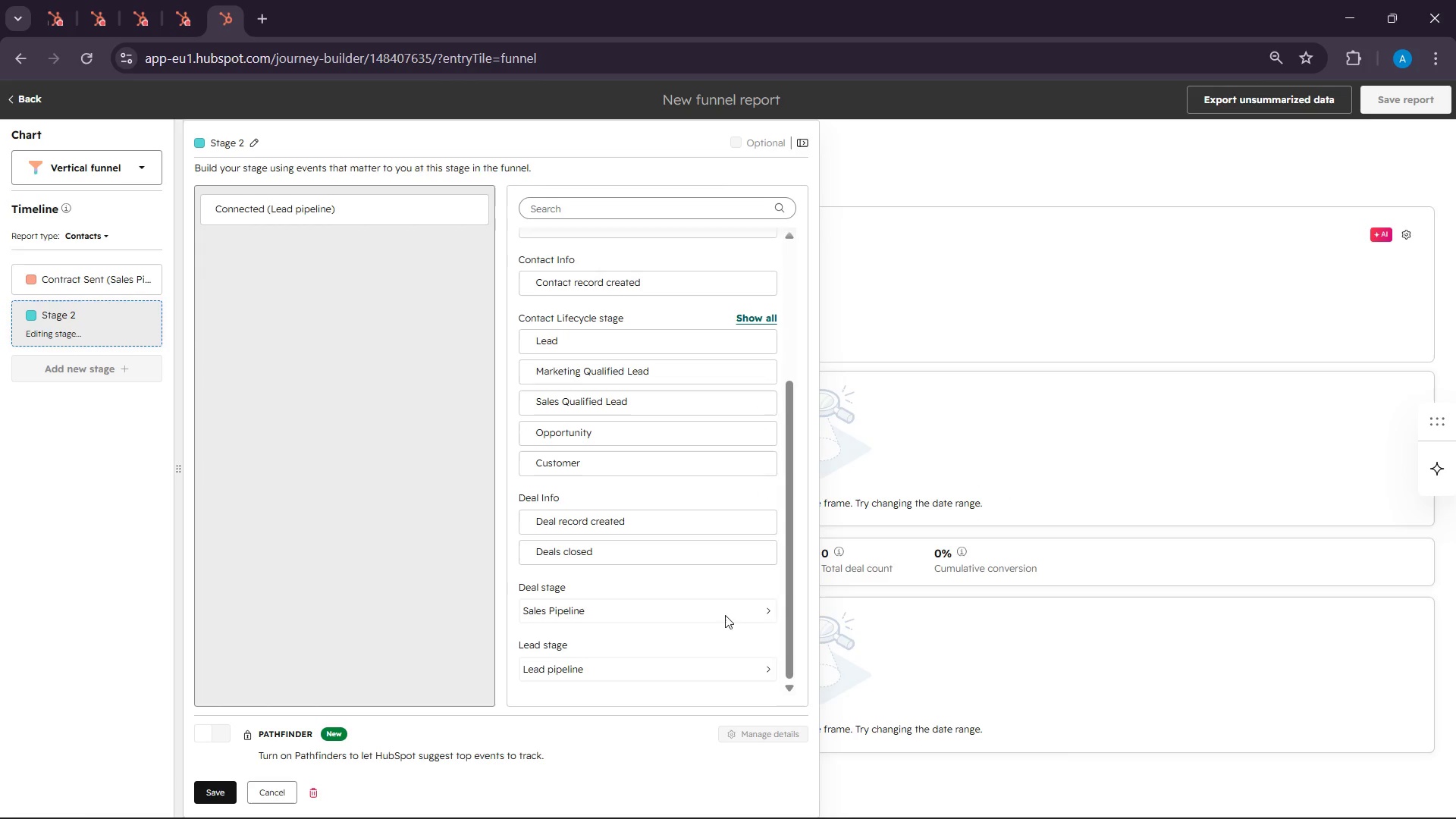 
left_click([728, 598])
 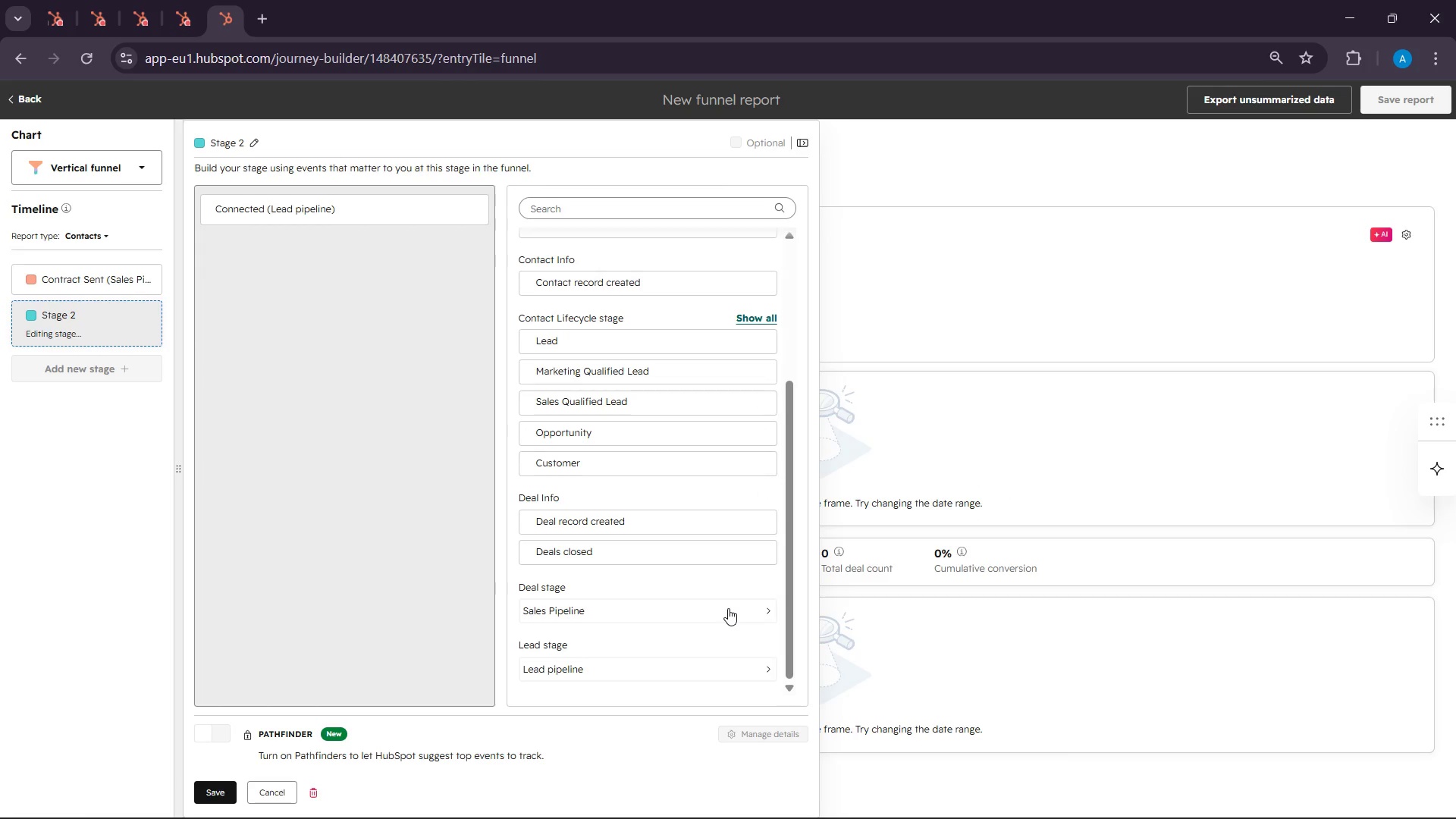 
left_click([728, 608])
 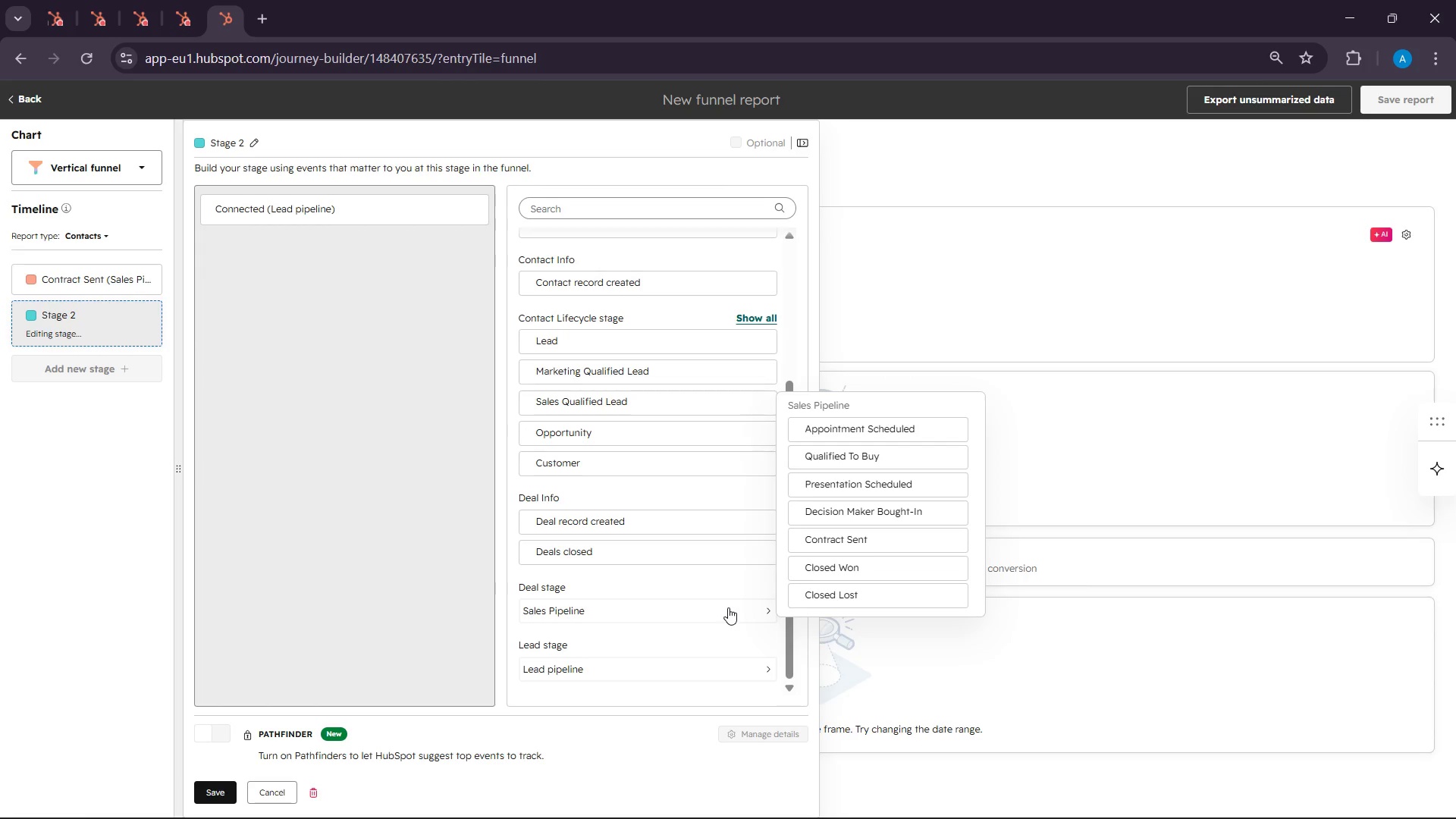 
scroll: coordinate [728, 607], scroll_direction: down, amount: 2.0
 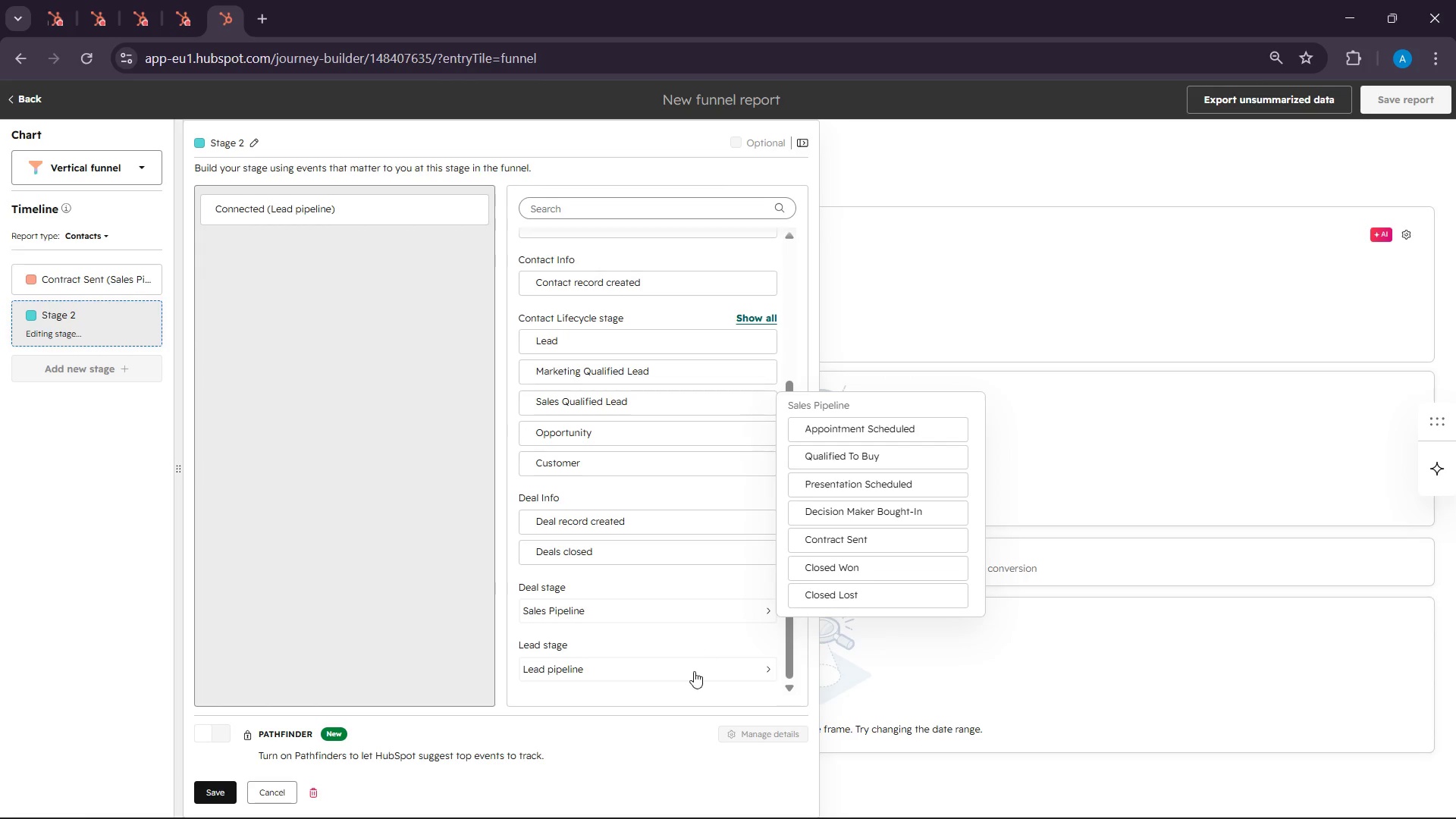 
left_click([692, 673])
 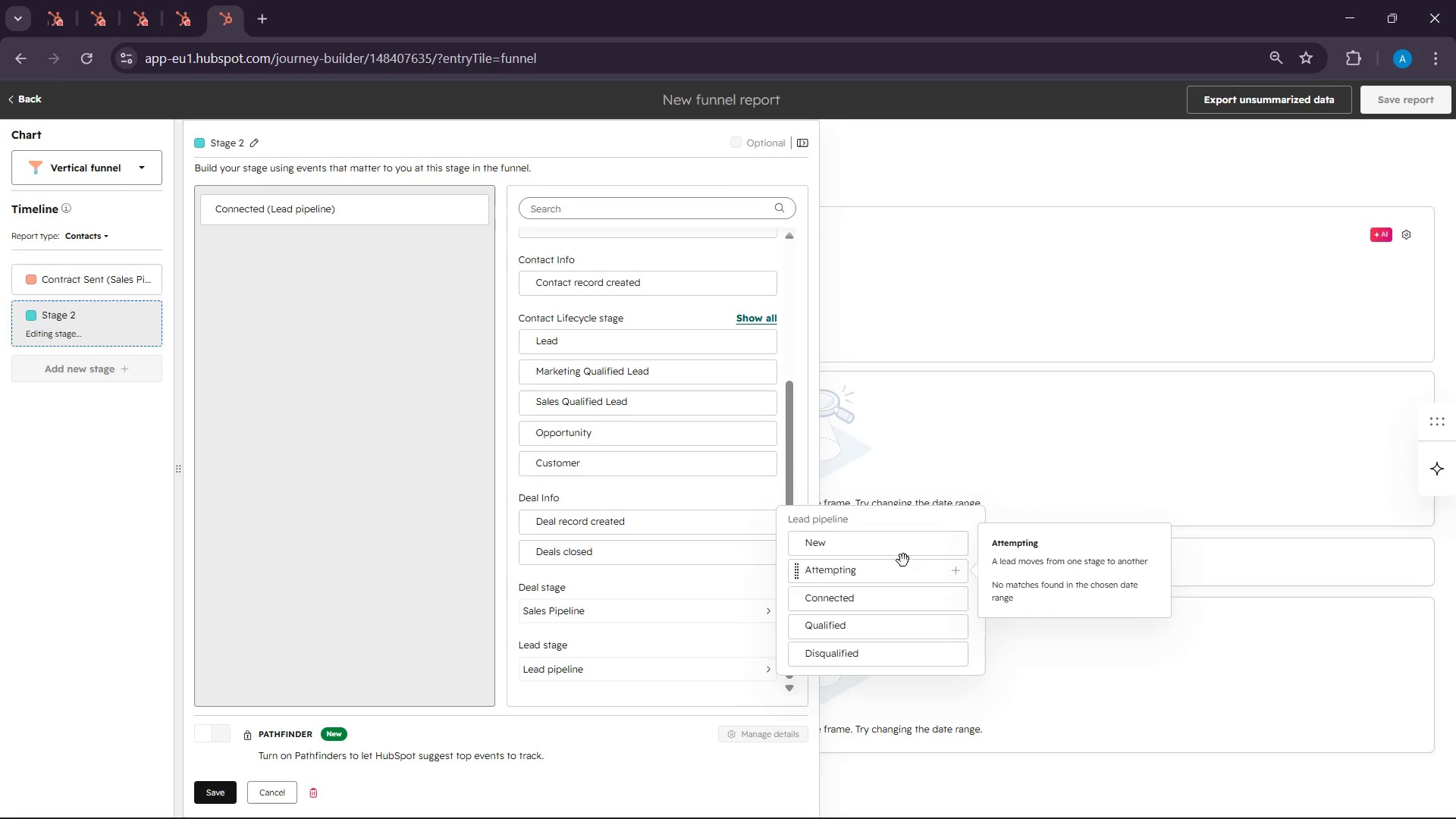 
wait(6.38)
 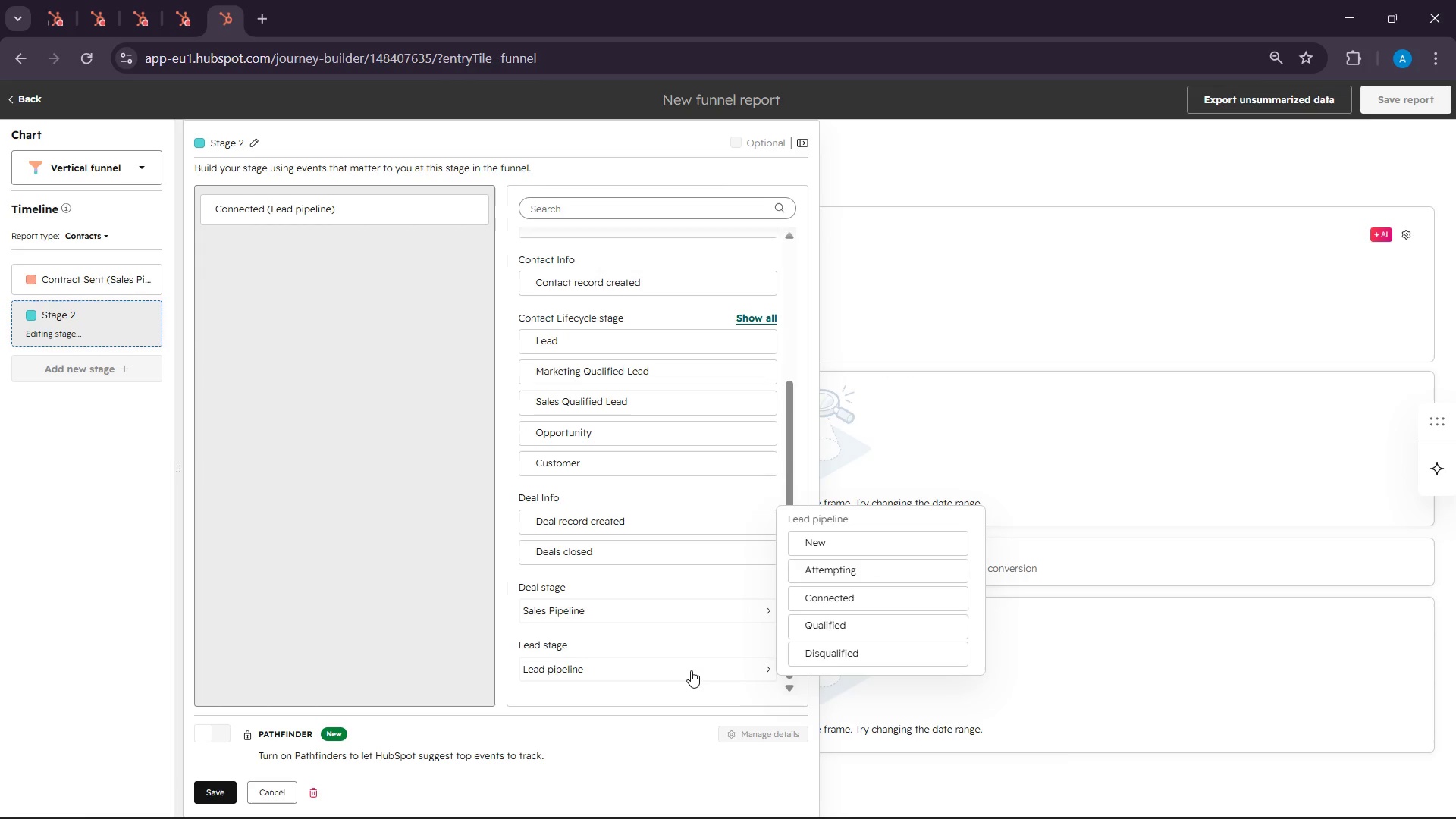 
left_click([933, 573])
 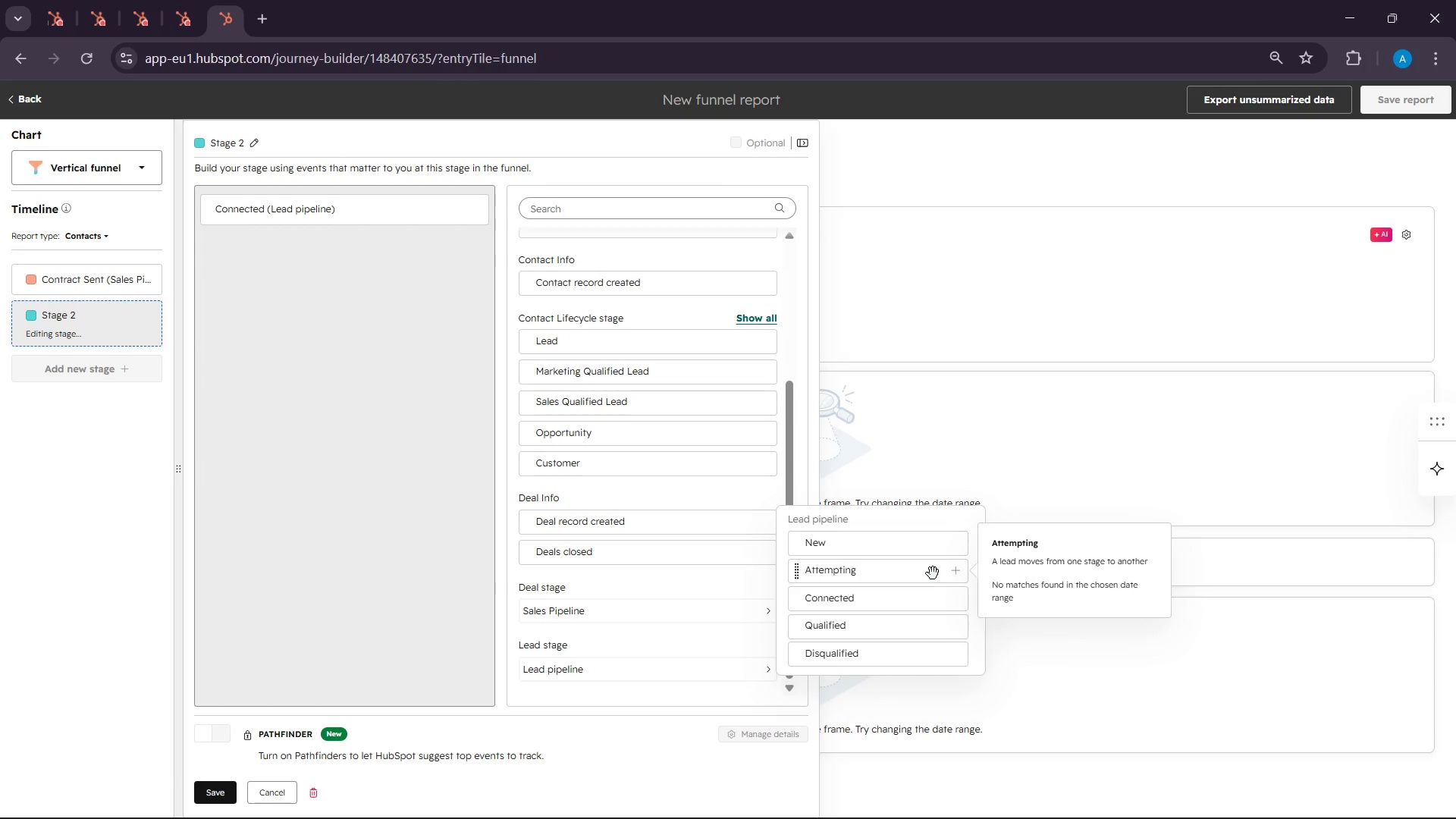 
left_click_drag(start_coordinate=[933, 573], to_coordinate=[348, 300])
 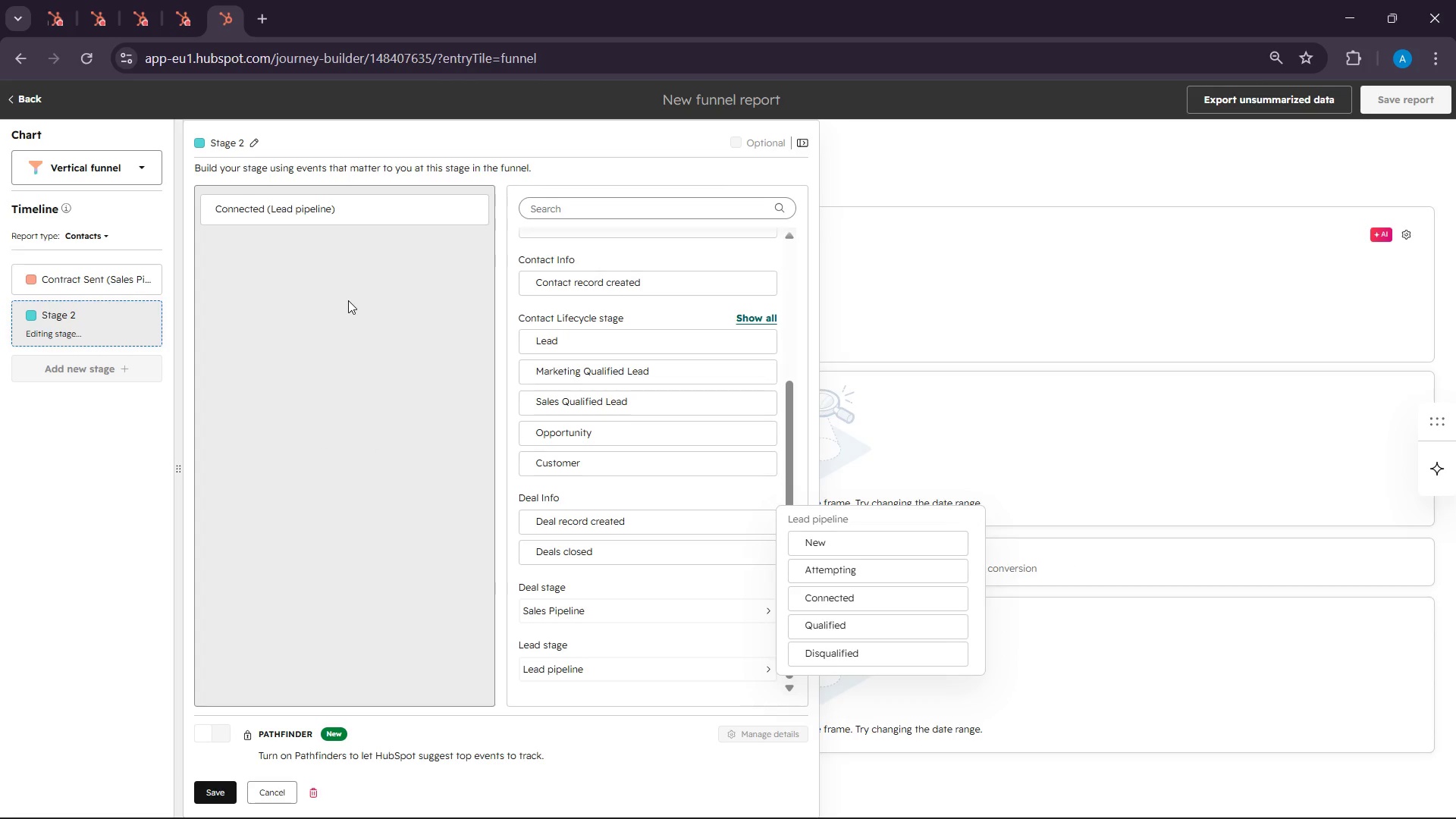 
left_click([348, 300])
 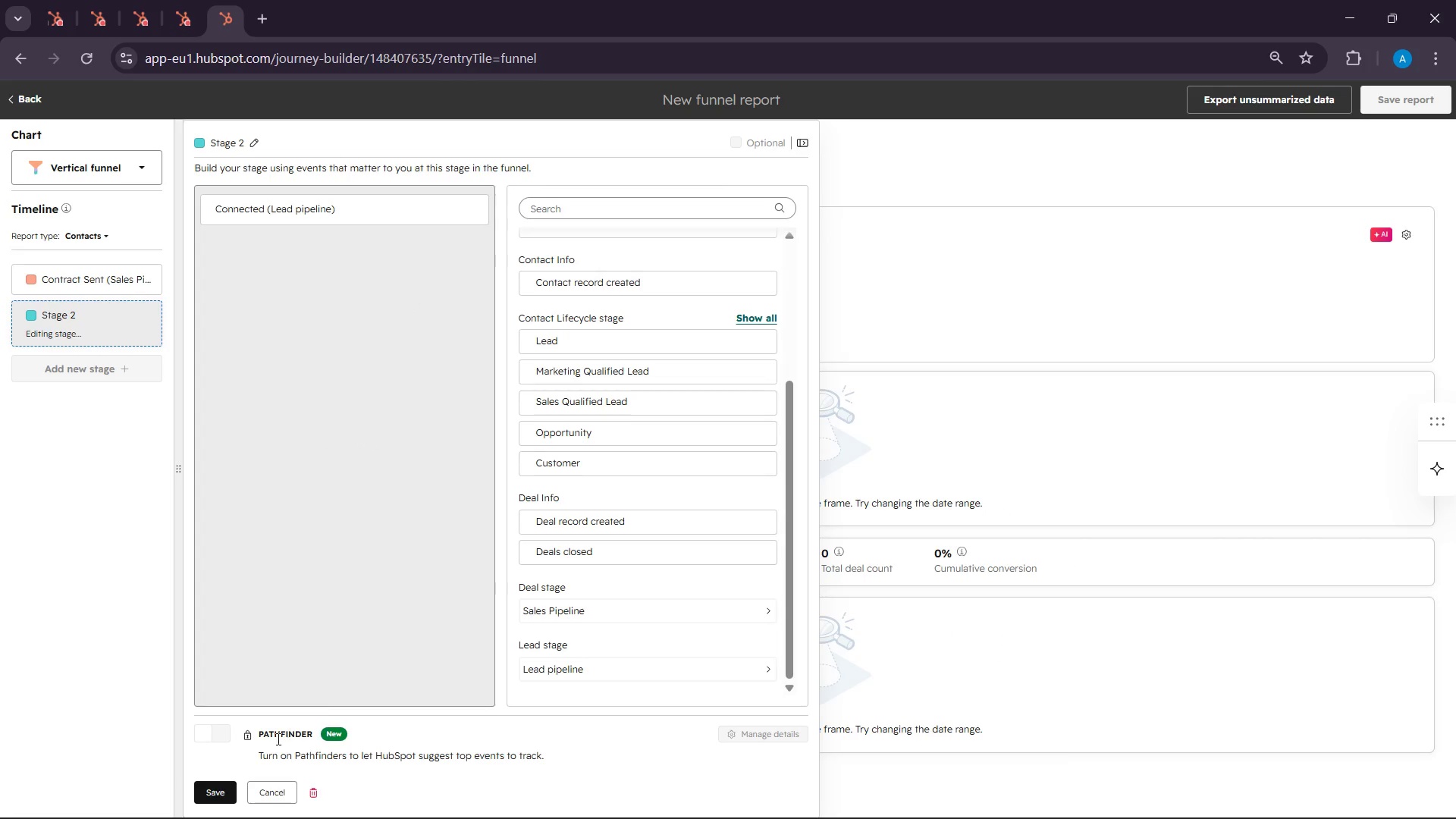 
left_click([221, 789])
 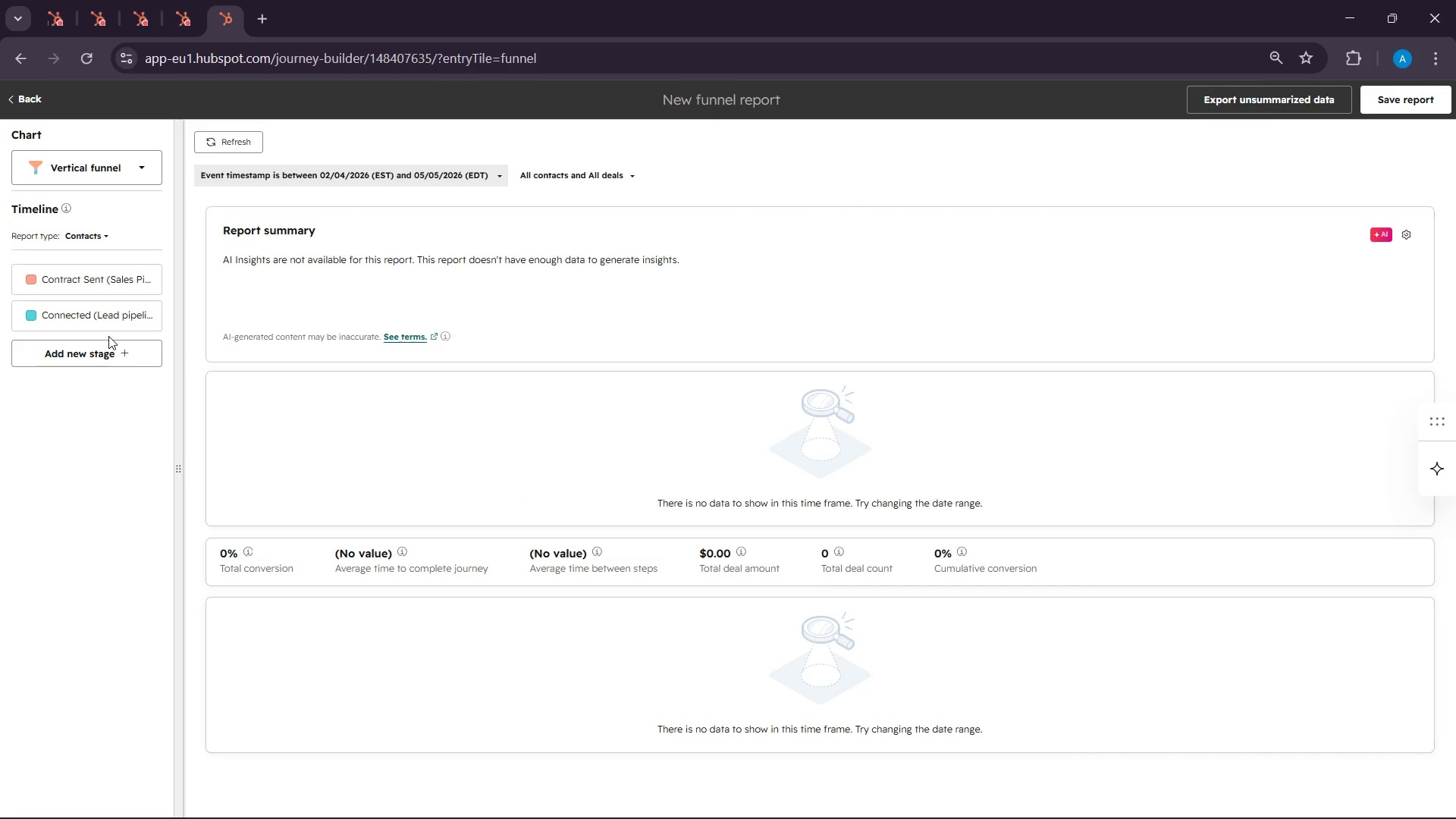 
left_click([93, 350])
 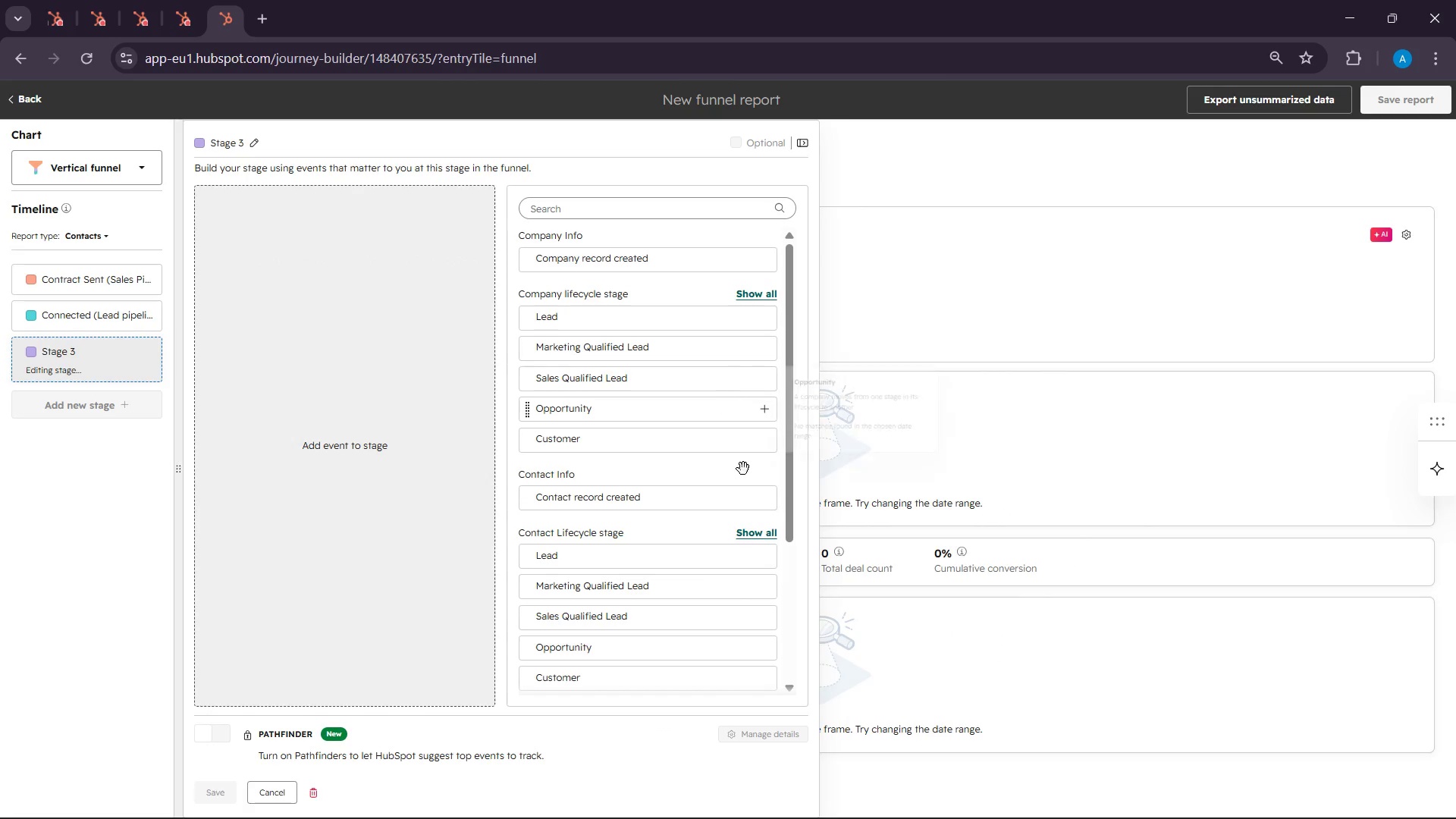 
scroll: coordinate [687, 651], scroll_direction: down, amount: 10.0
 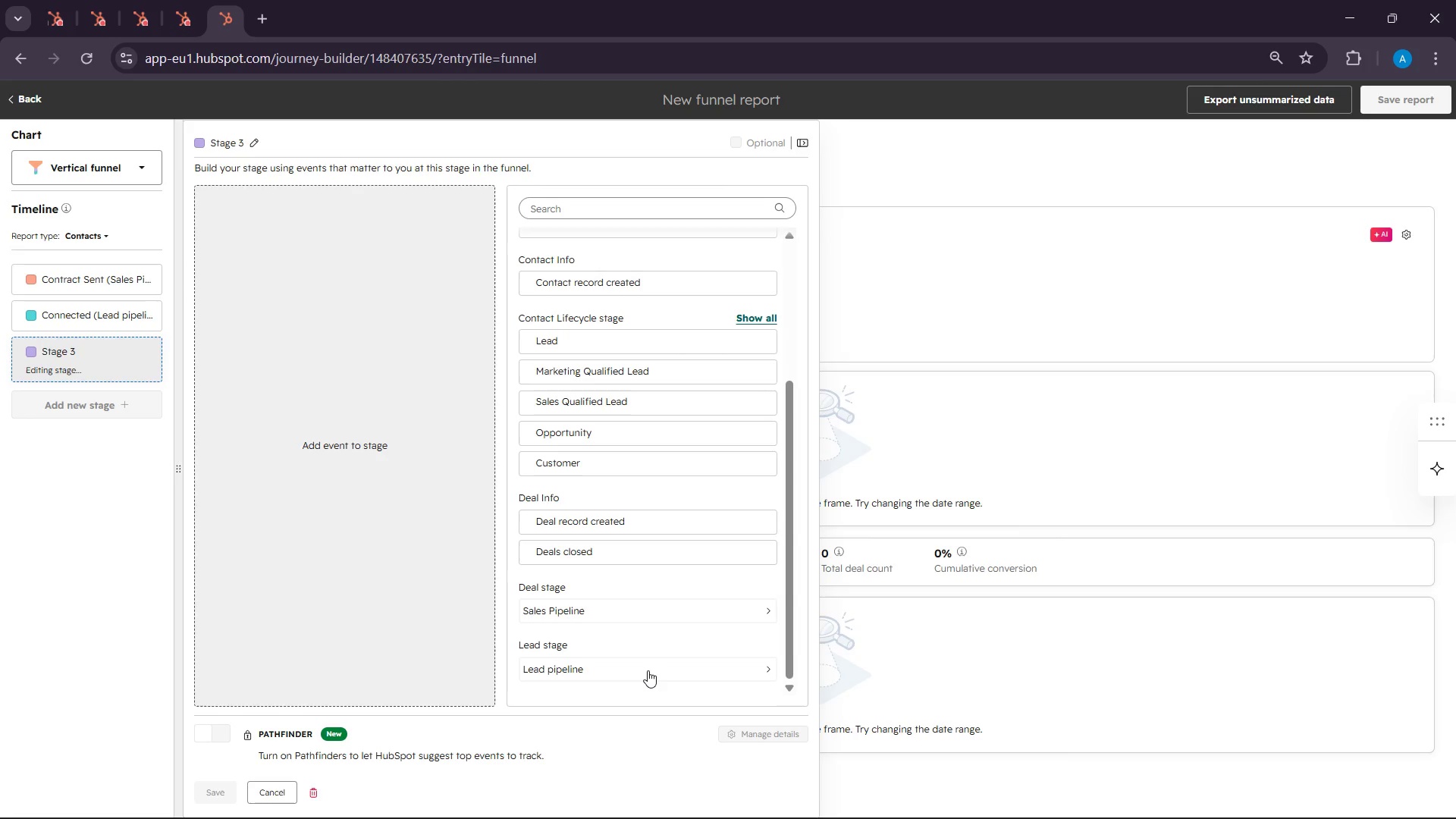 
left_click([648, 670])
 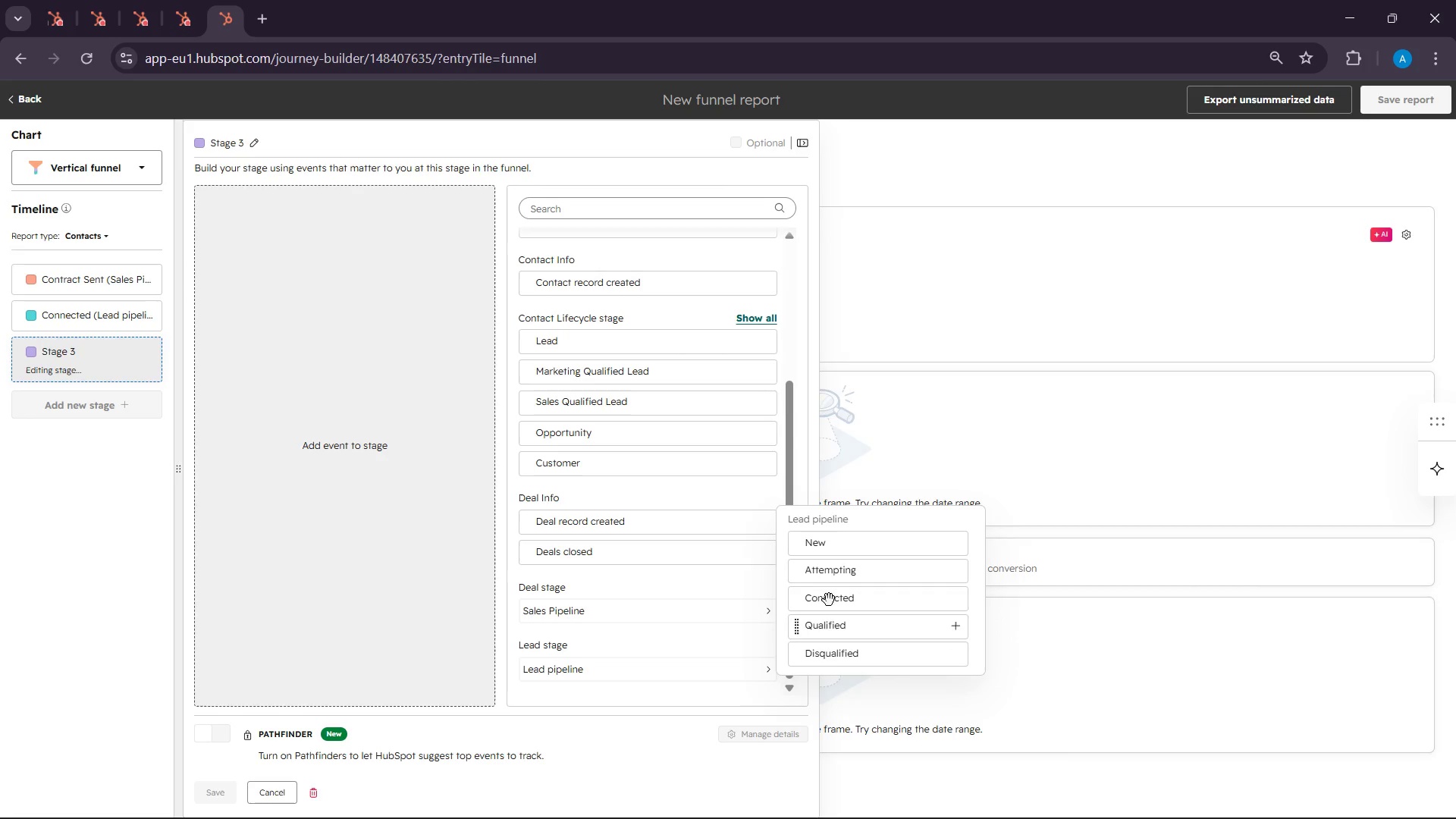 
left_click_drag(start_coordinate=[836, 570], to_coordinate=[256, 256])
 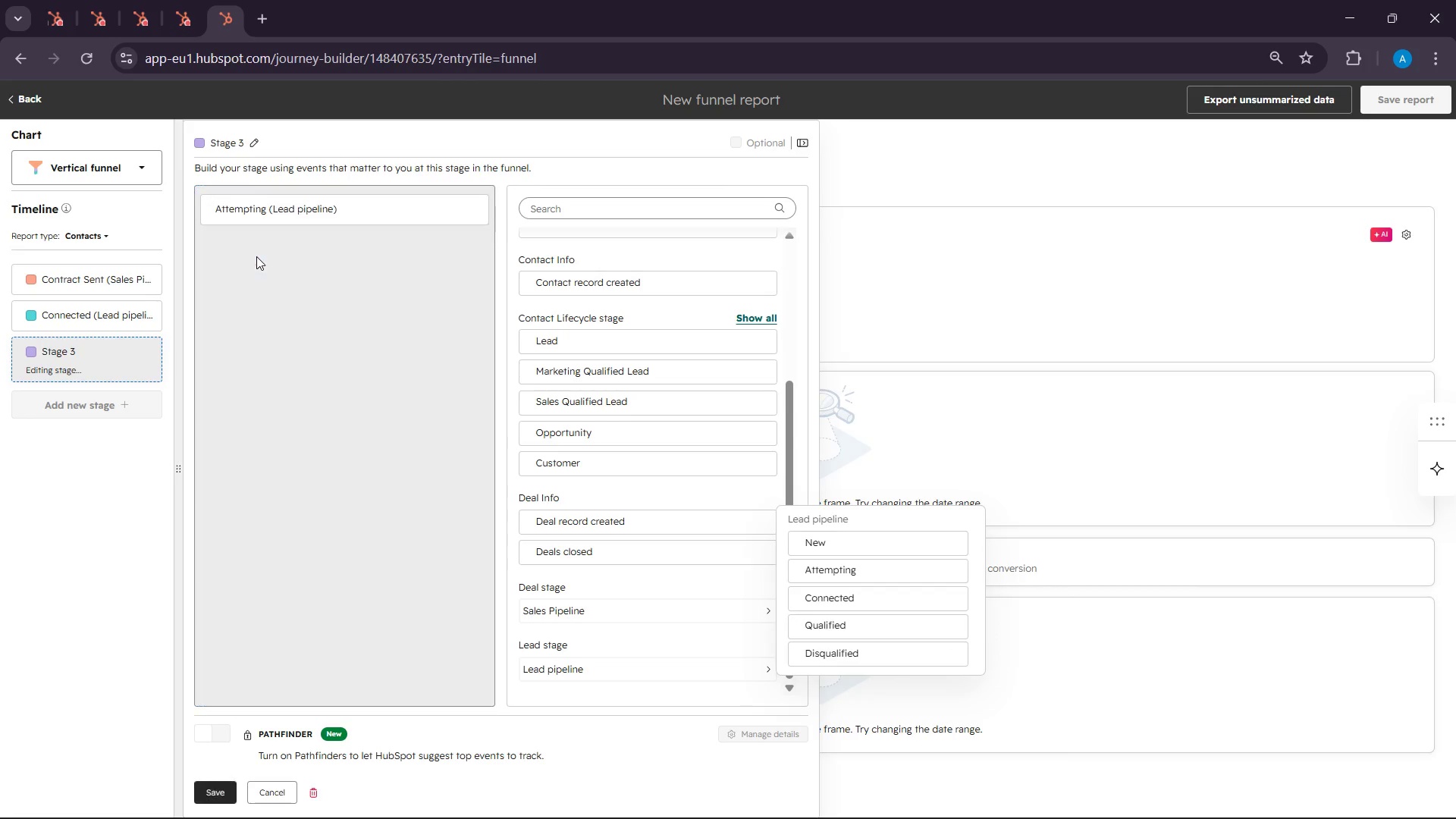 
left_click([256, 256])
 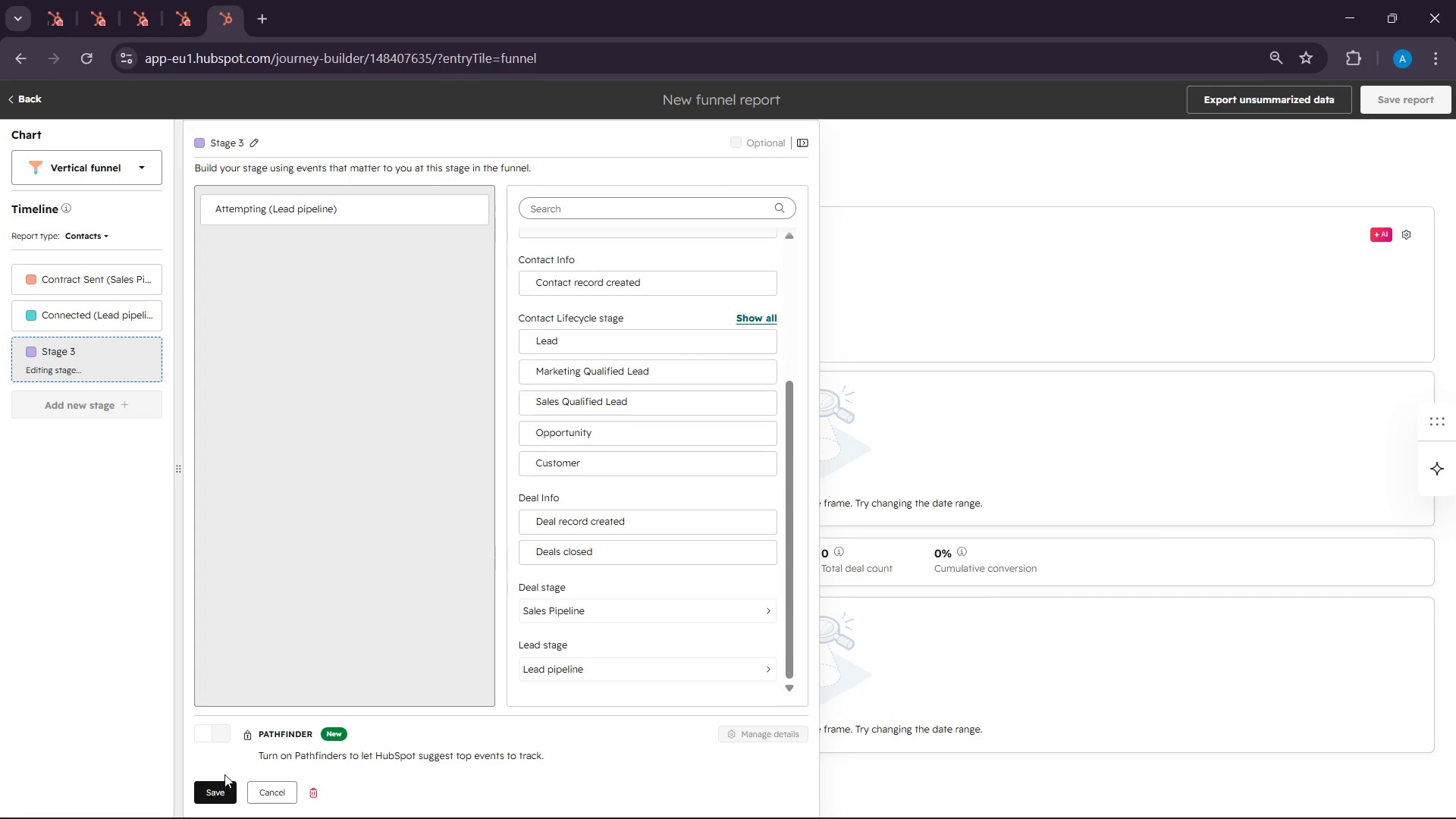 
left_click([221, 783])
 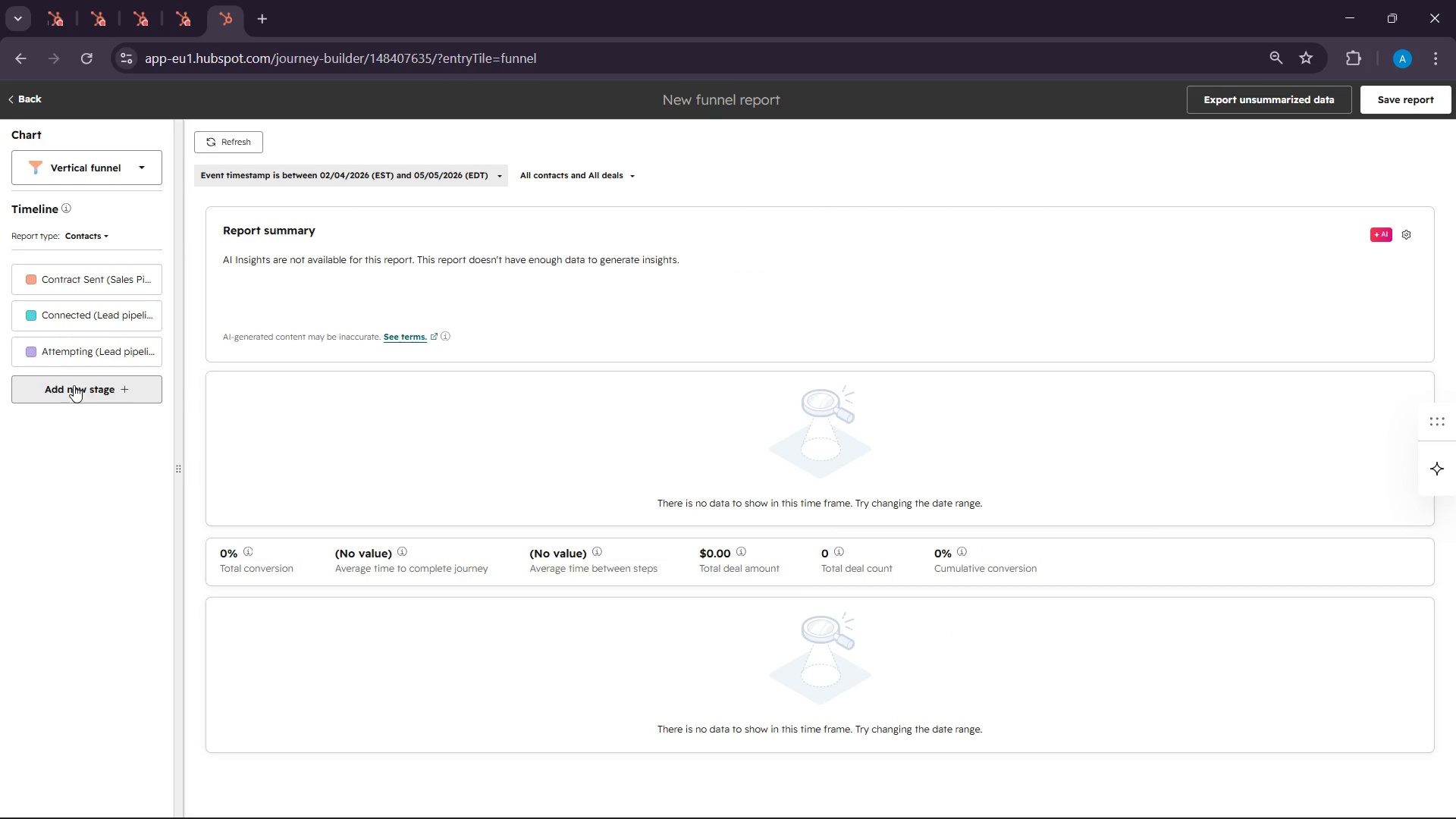 
left_click([74, 385])
 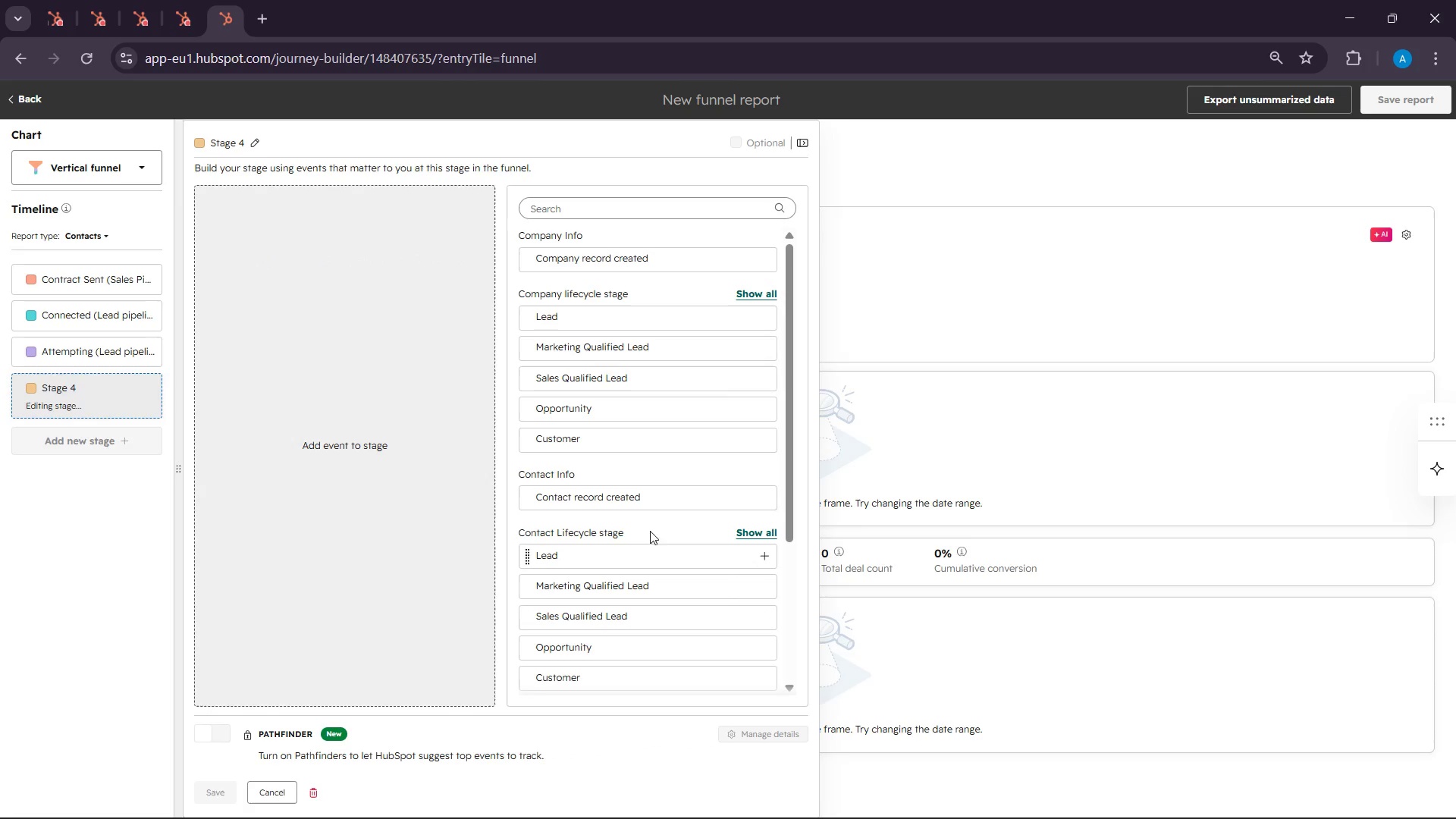 
left_click([650, 665])
 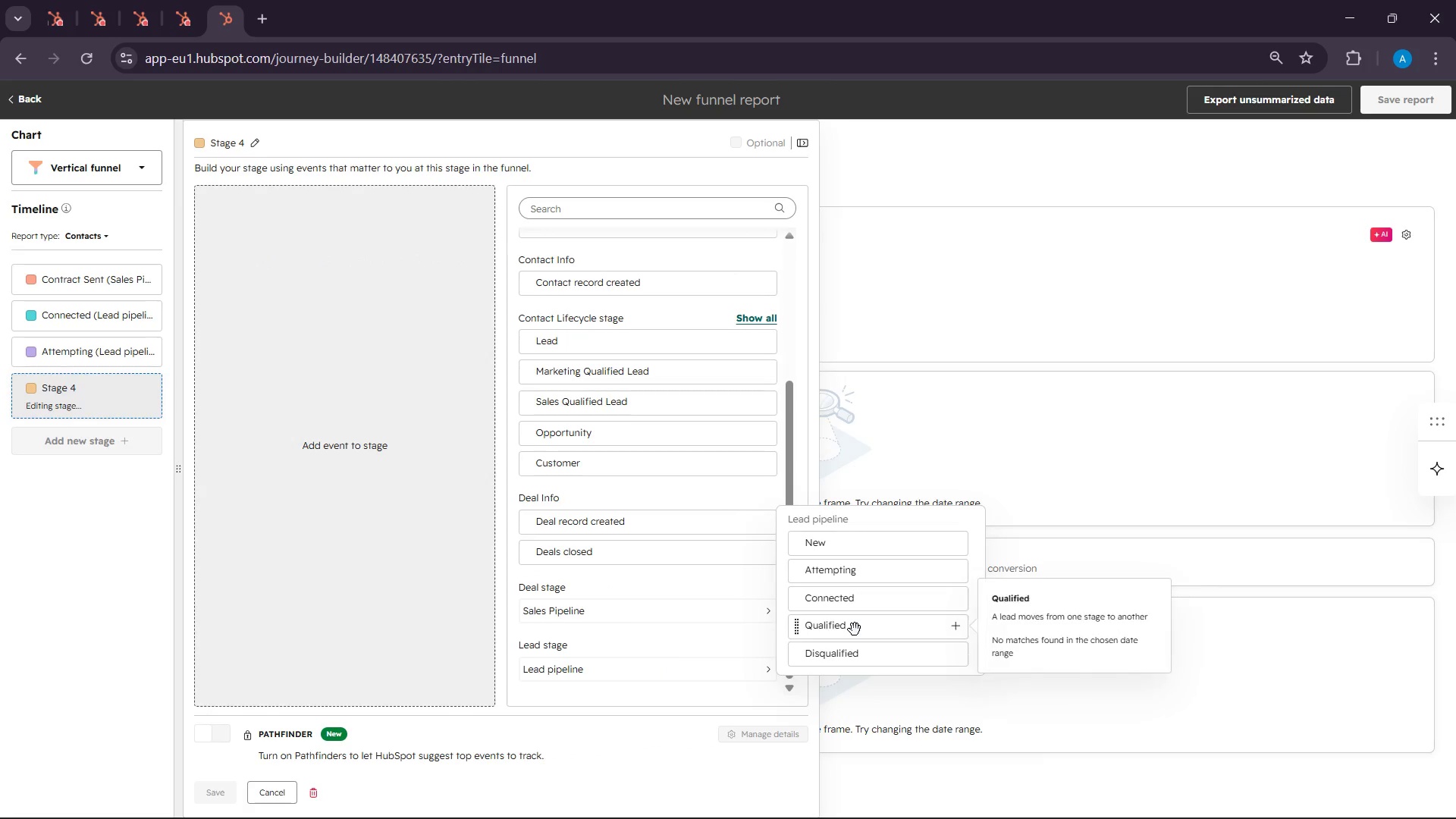 
scroll: coordinate [664, 657], scroll_direction: down, amount: 13.0
 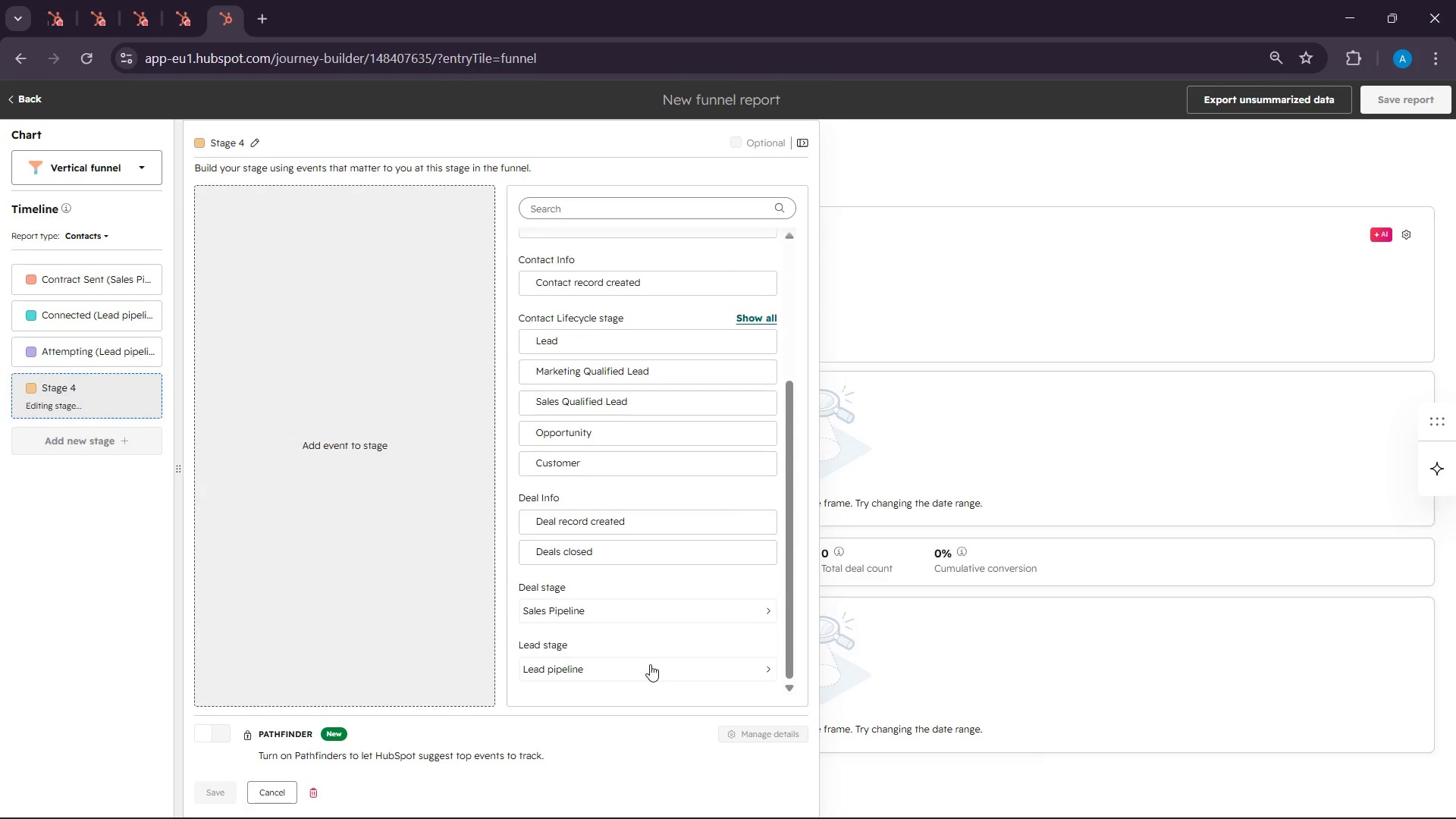 
left_click_drag(start_coordinate=[855, 629], to_coordinate=[275, 482])
 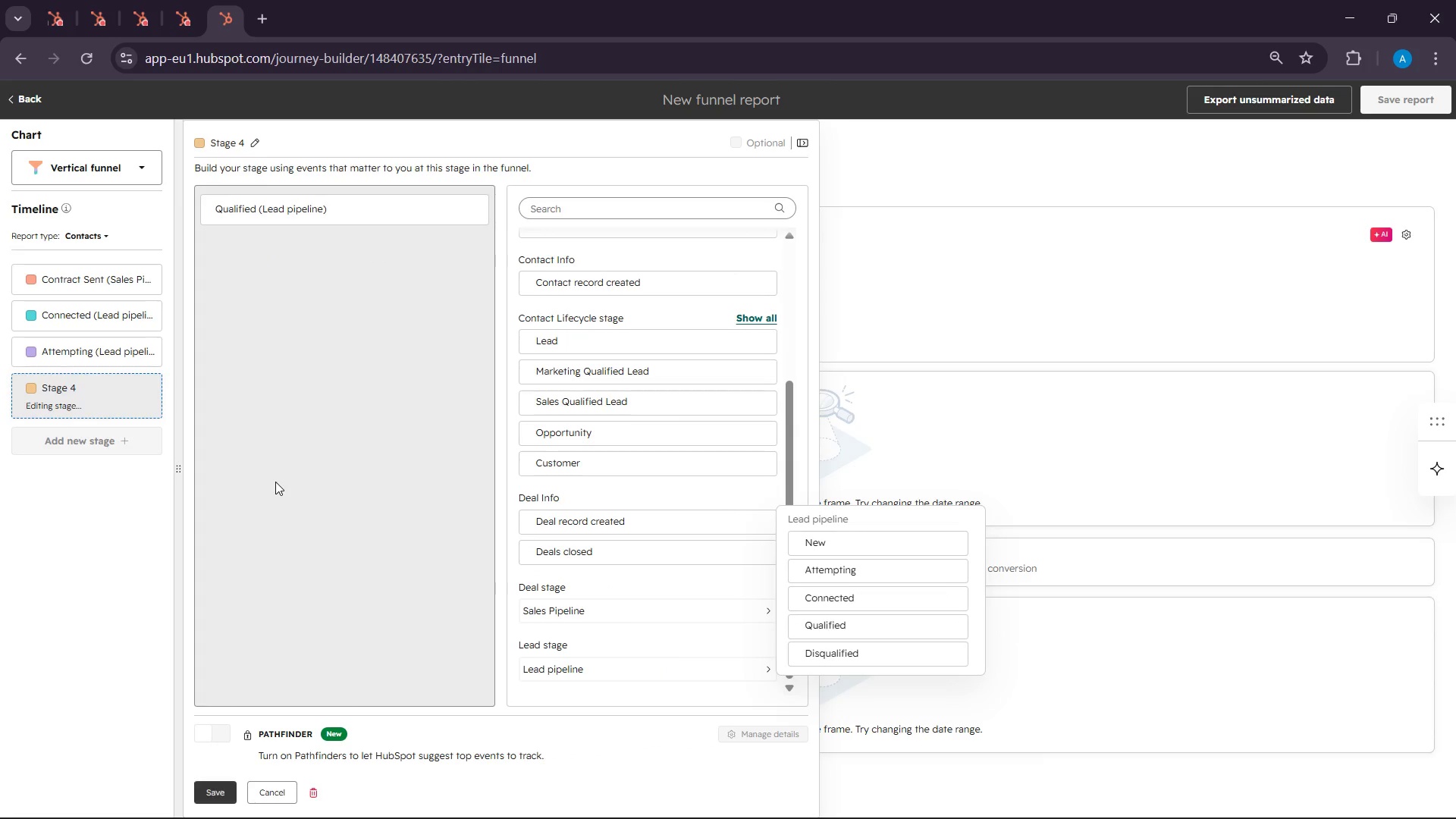 
left_click([275, 482])
 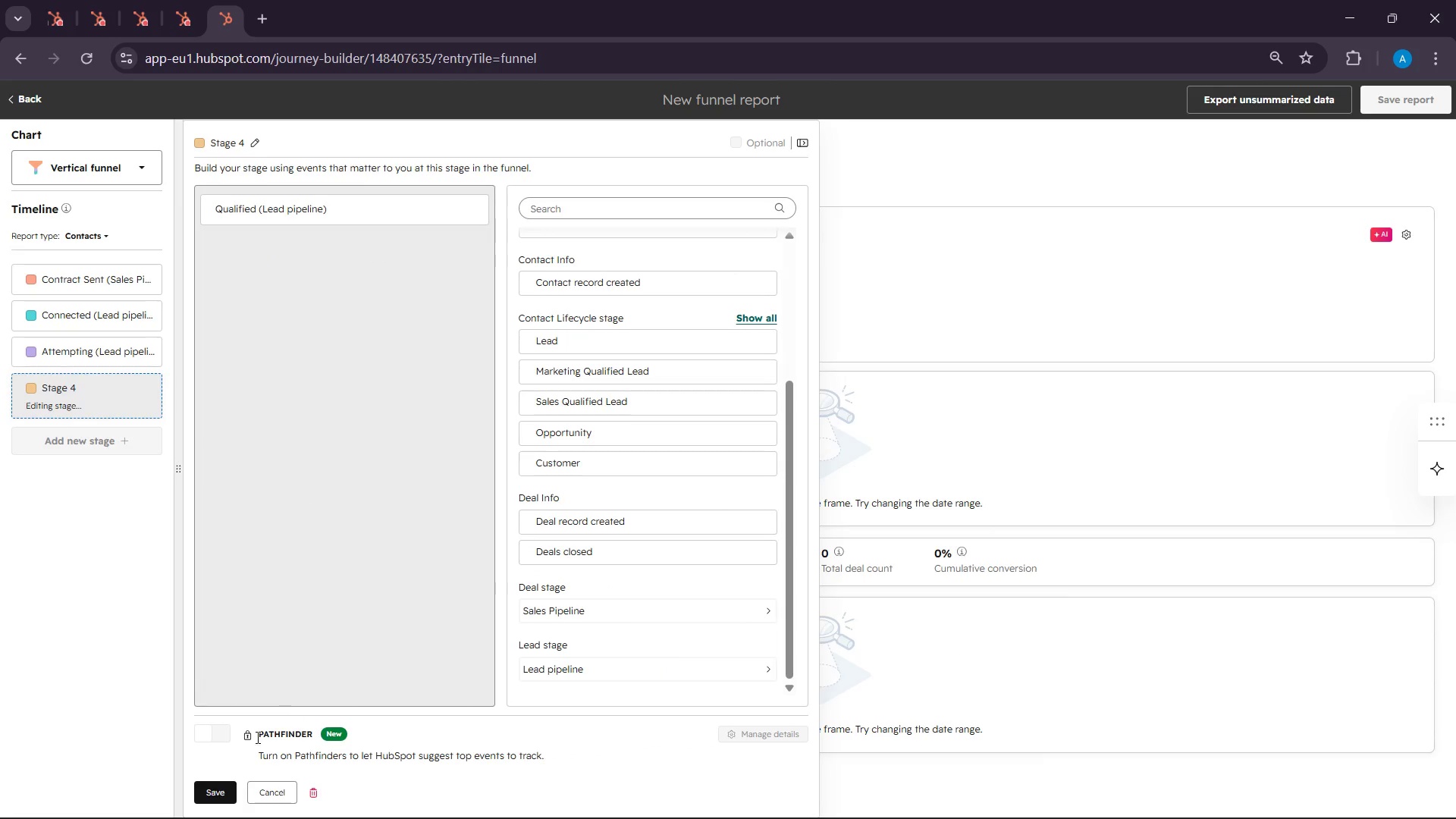 
left_click_drag(start_coordinate=[218, 772], to_coordinate=[217, 789])
 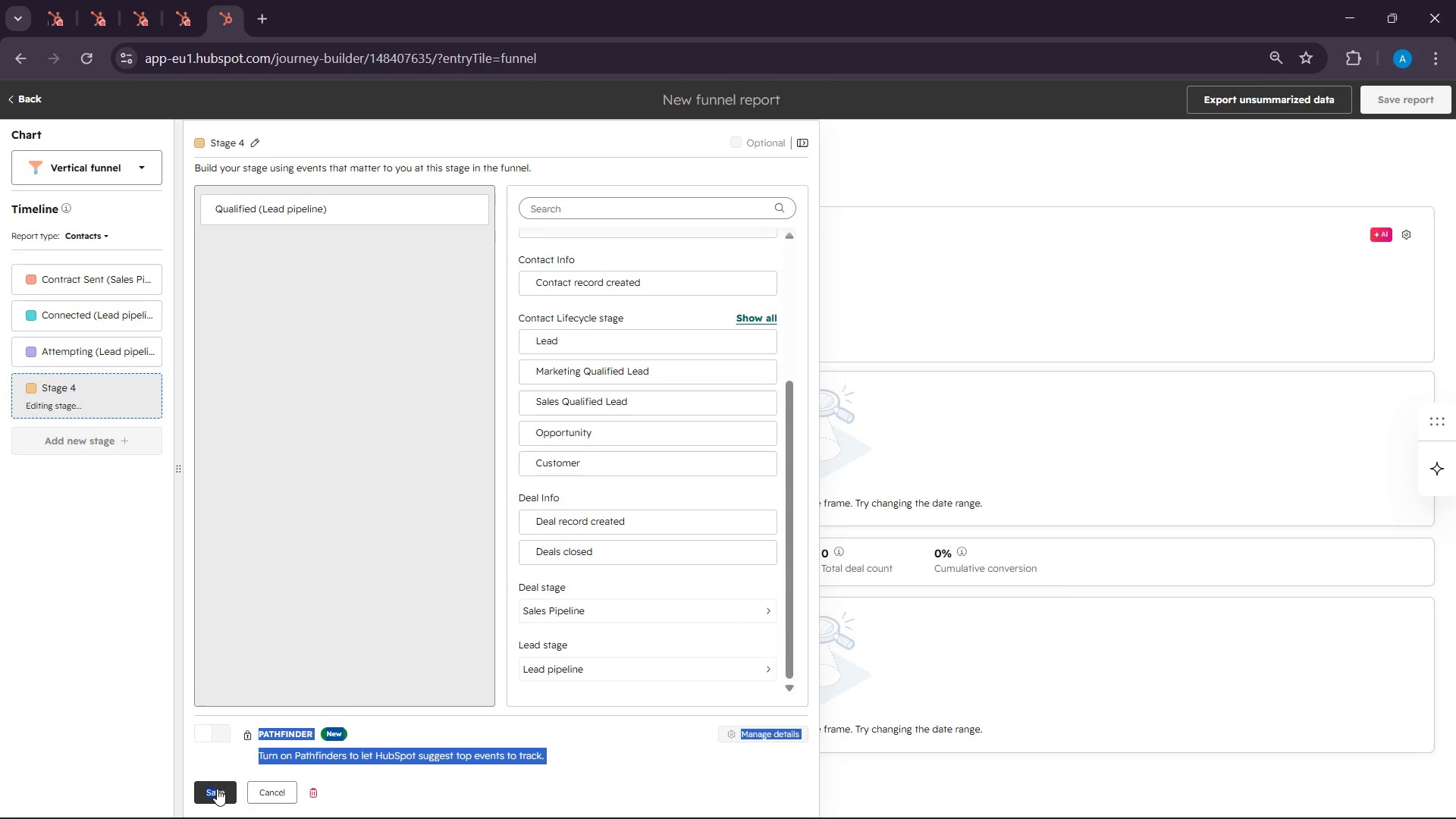 
double_click([217, 789])
 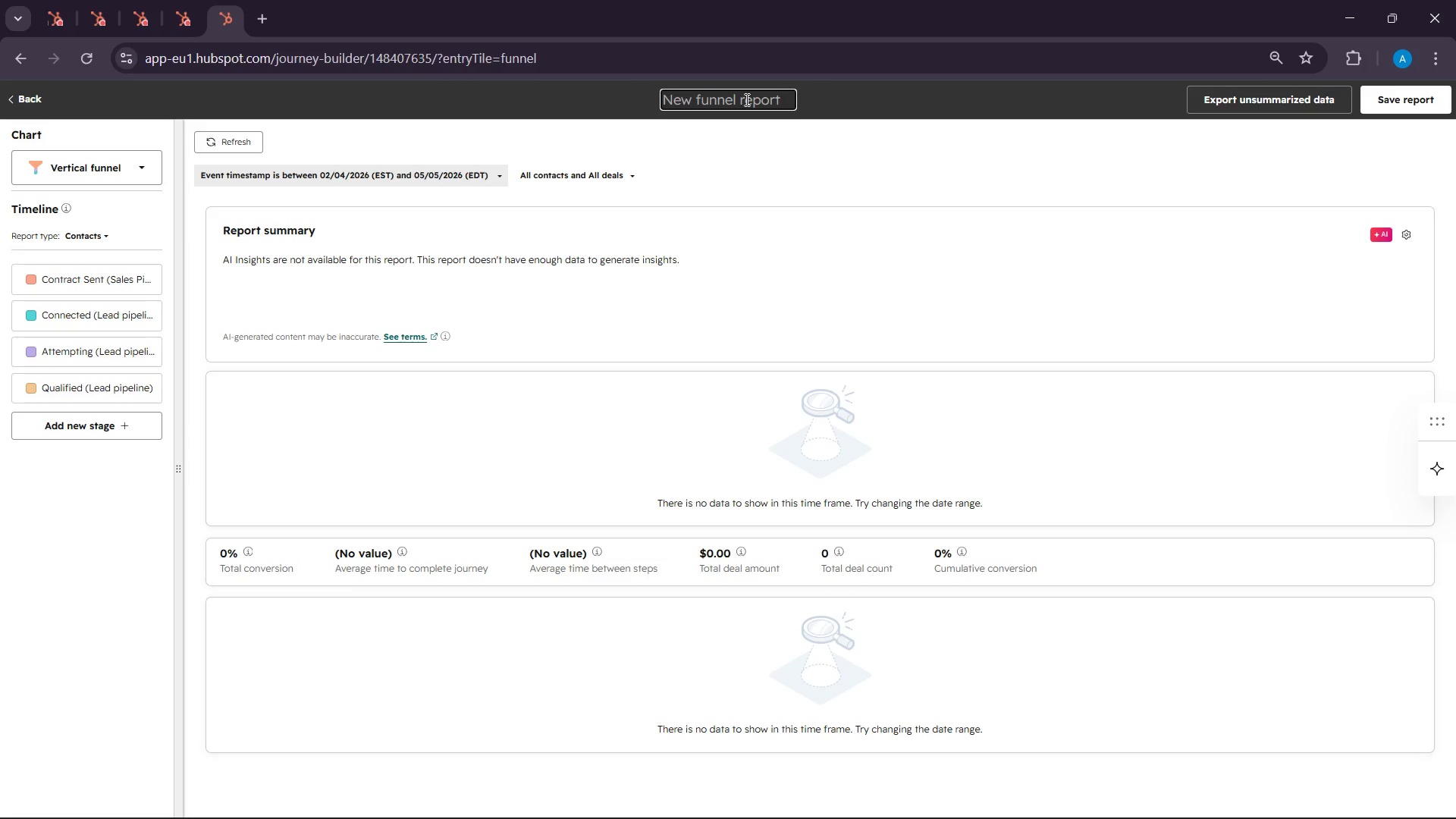 
wait(7.02)
 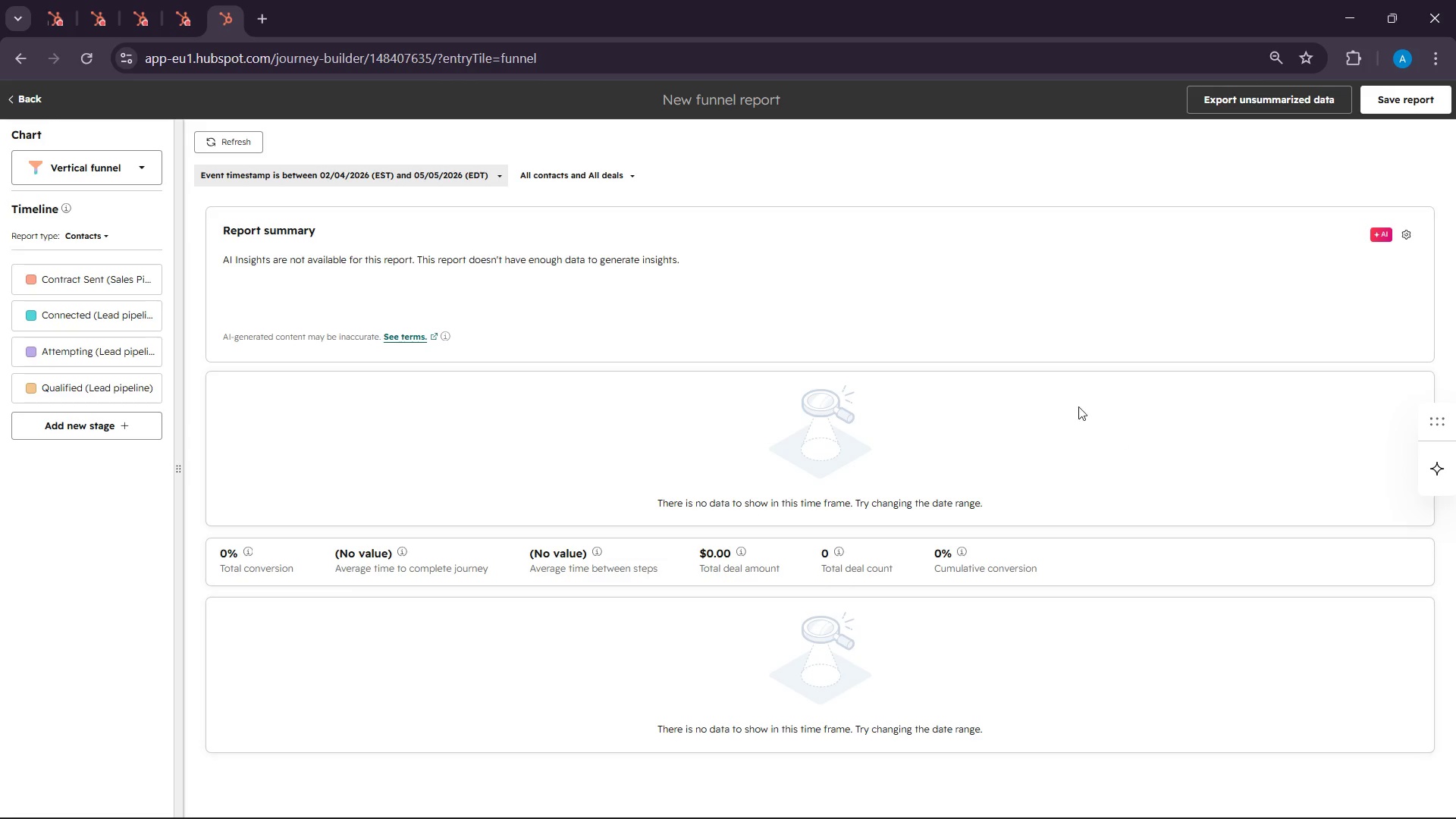 
hold_key(key=ShiftLeft, duration=0.36)
 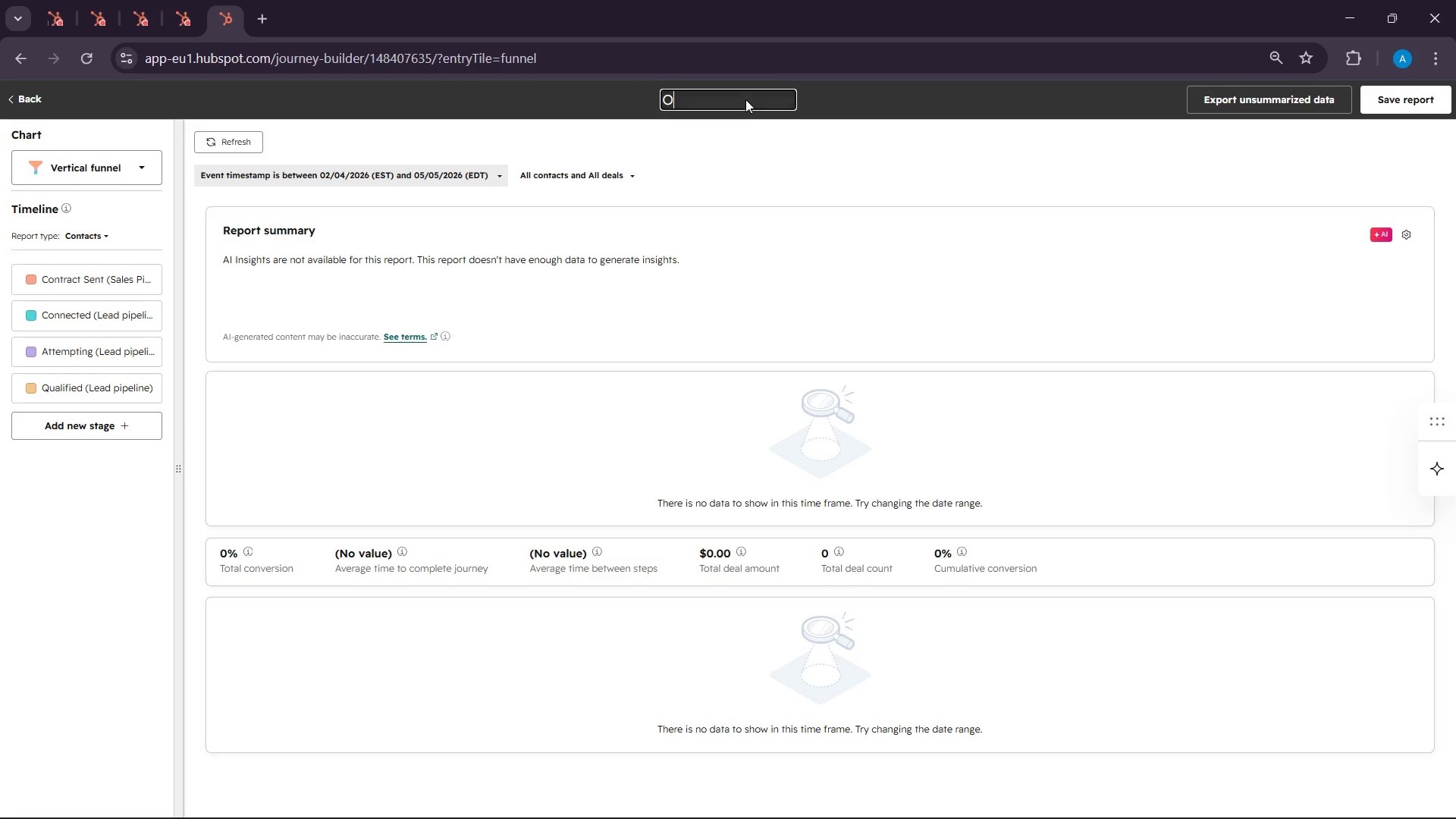 
type(utreach funel)
 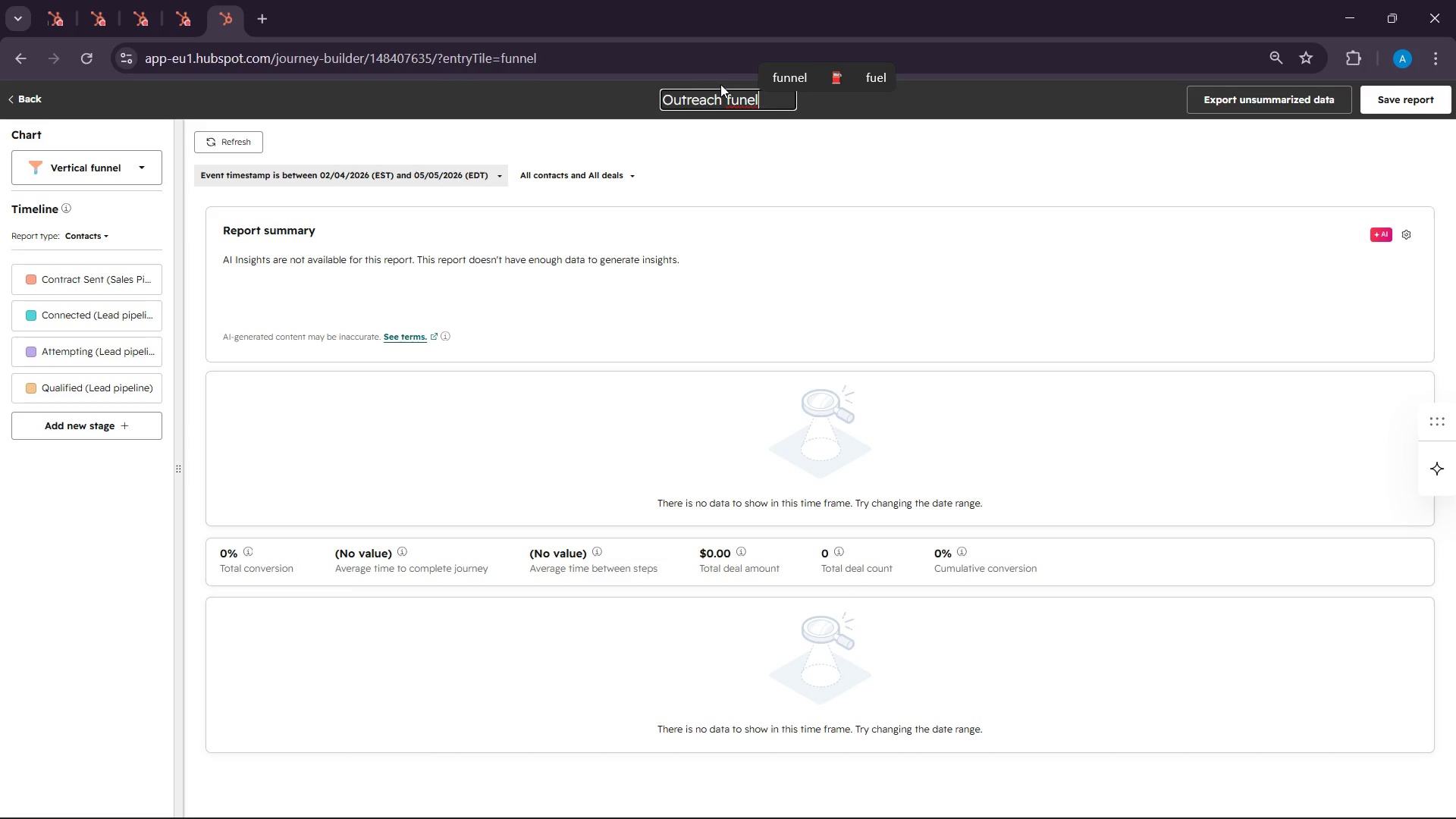 
left_click([796, 65])
 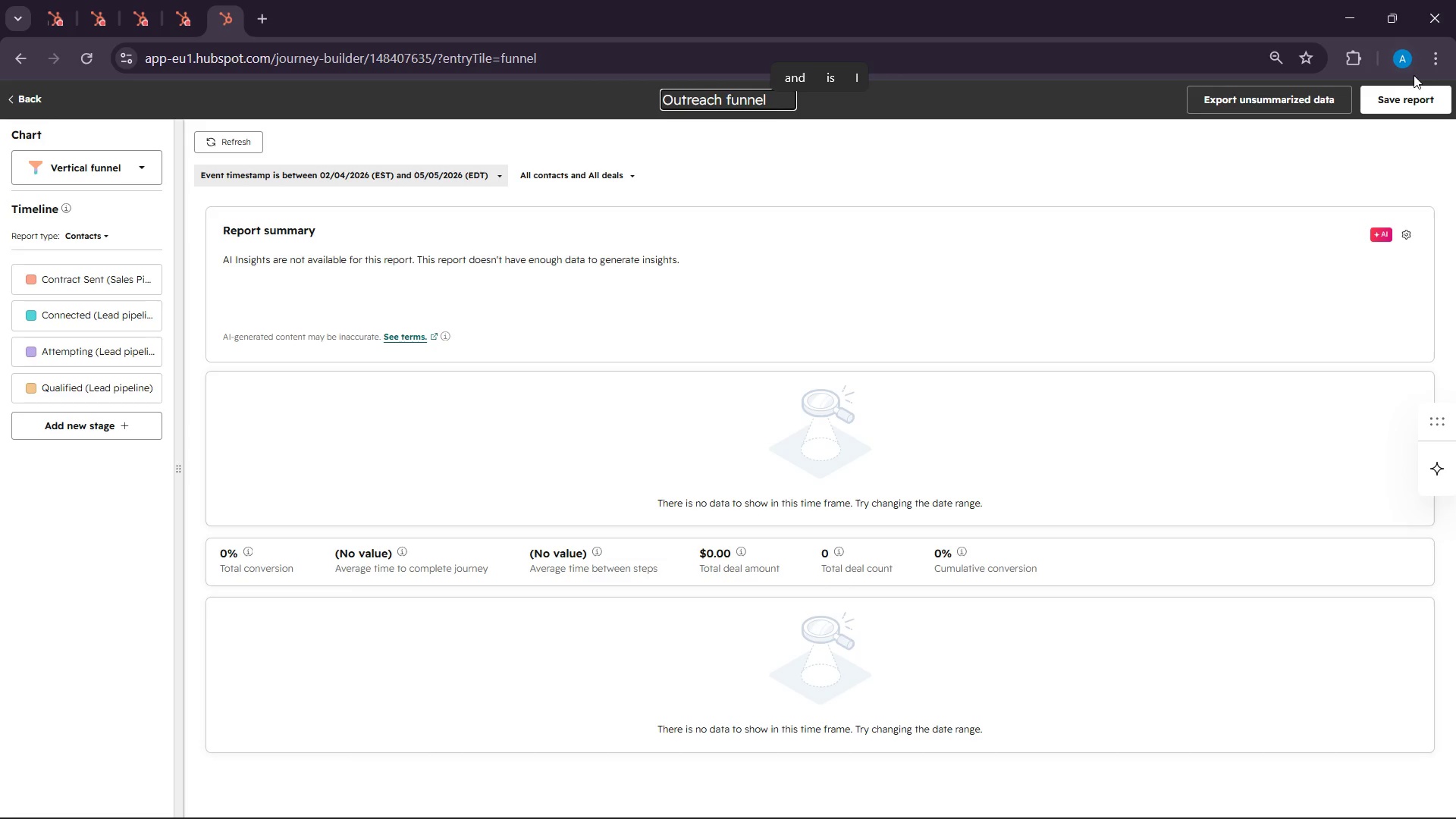 
left_click([1414, 94])
 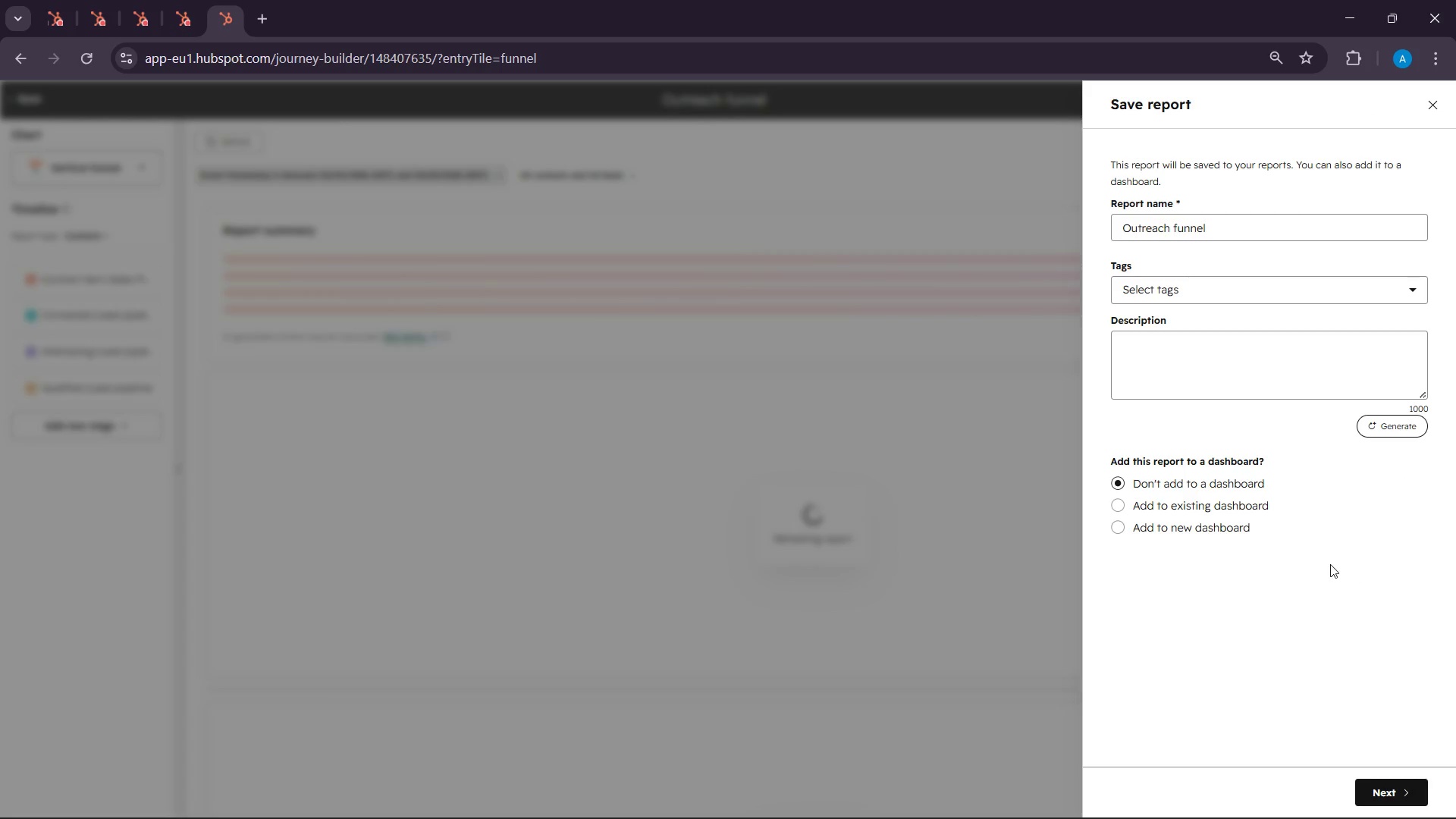 
left_click([1180, 502])
 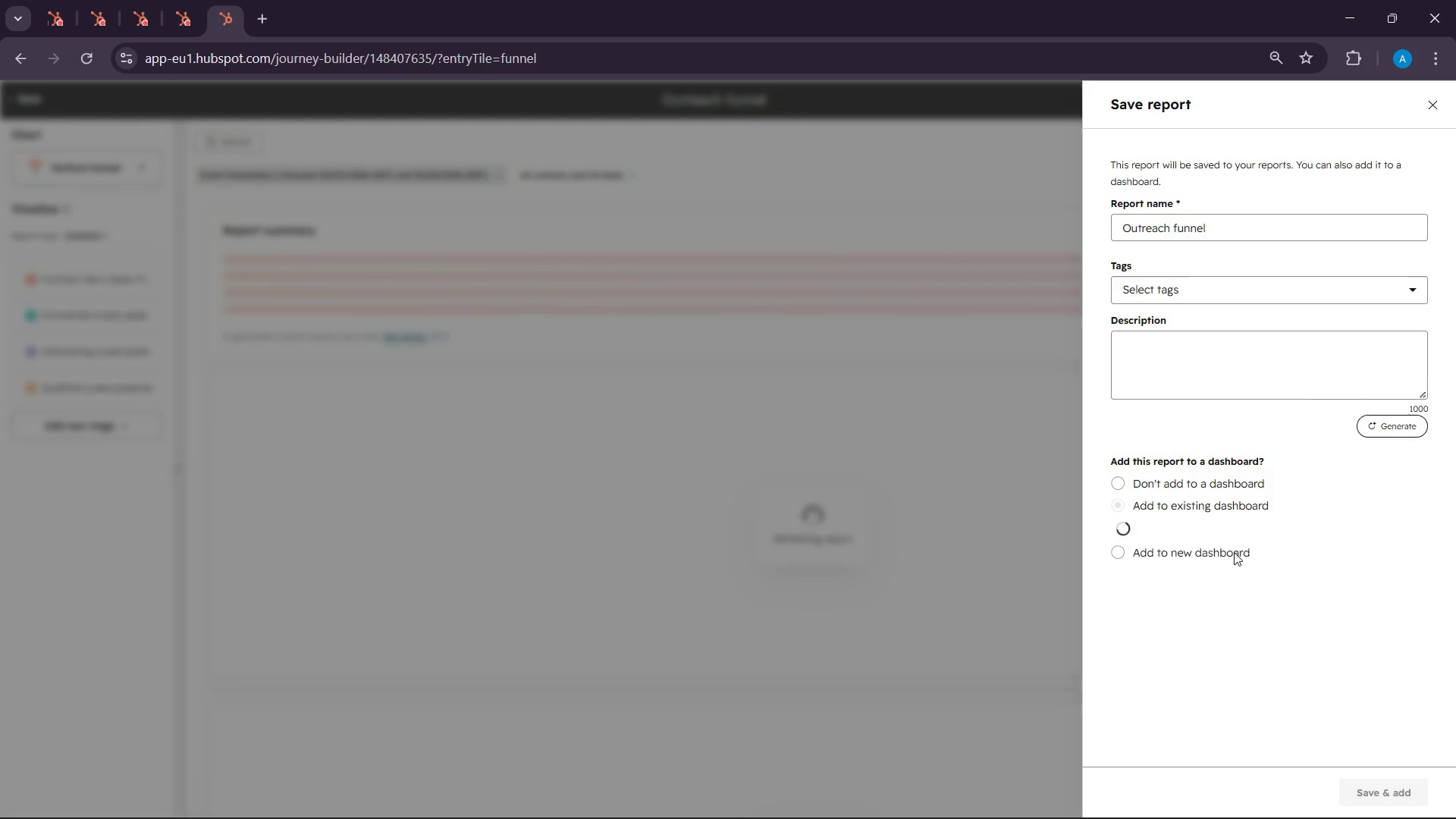 
mouse_move([1231, 513])
 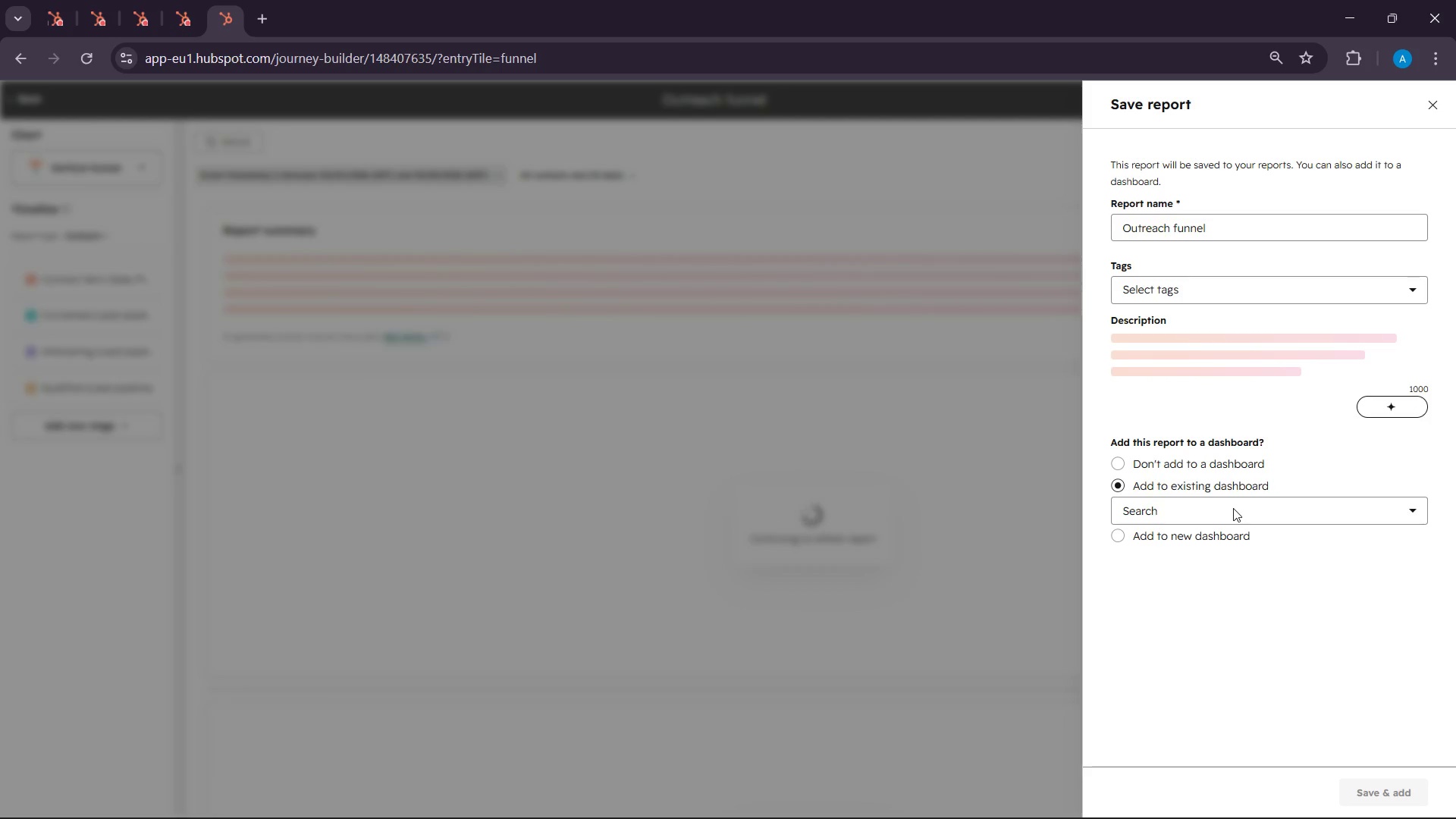 
left_click([1233, 508])
 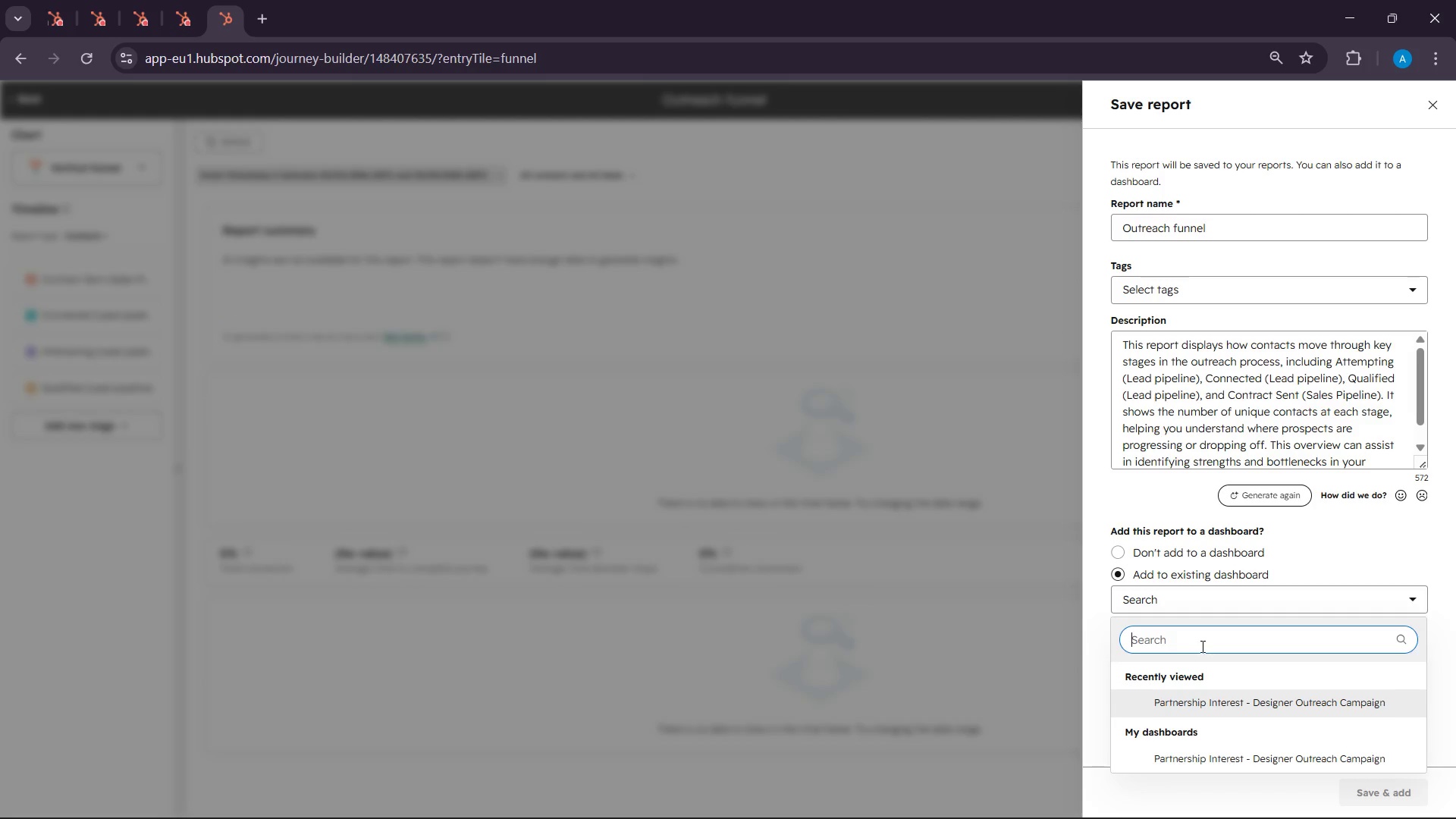 
wait(5.23)
 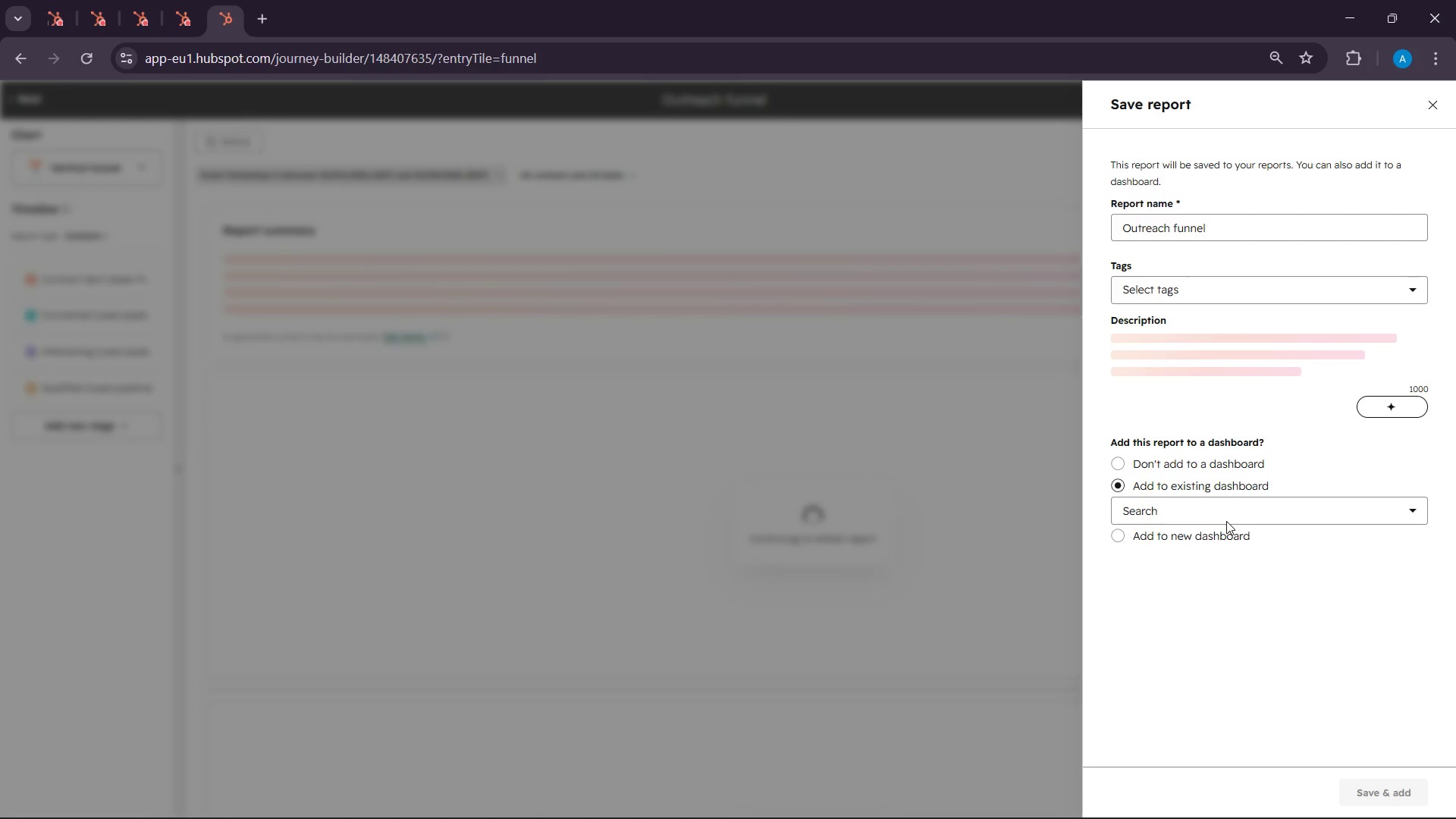 
left_click([1201, 708])
 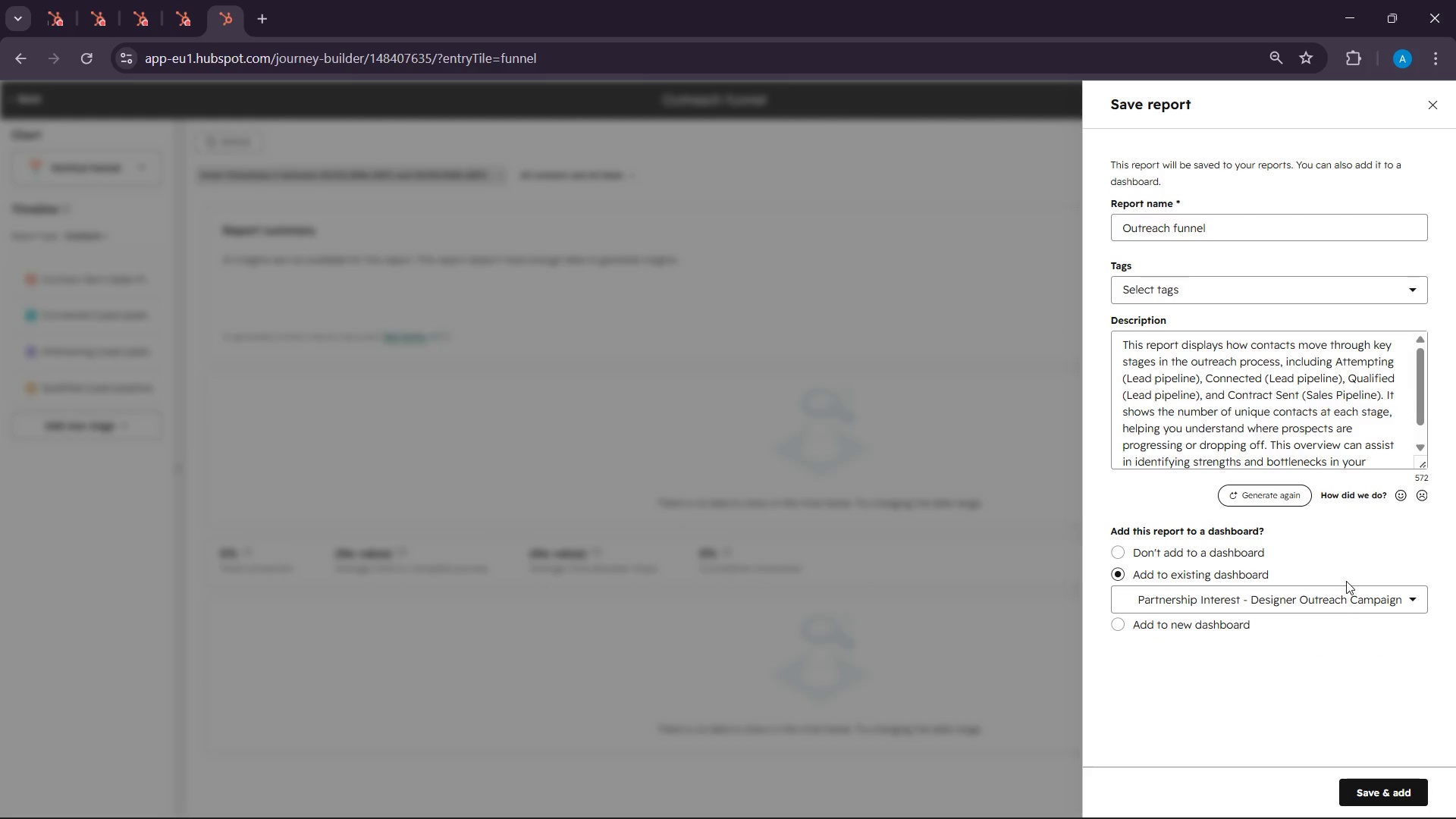 
left_click([1338, 599])
 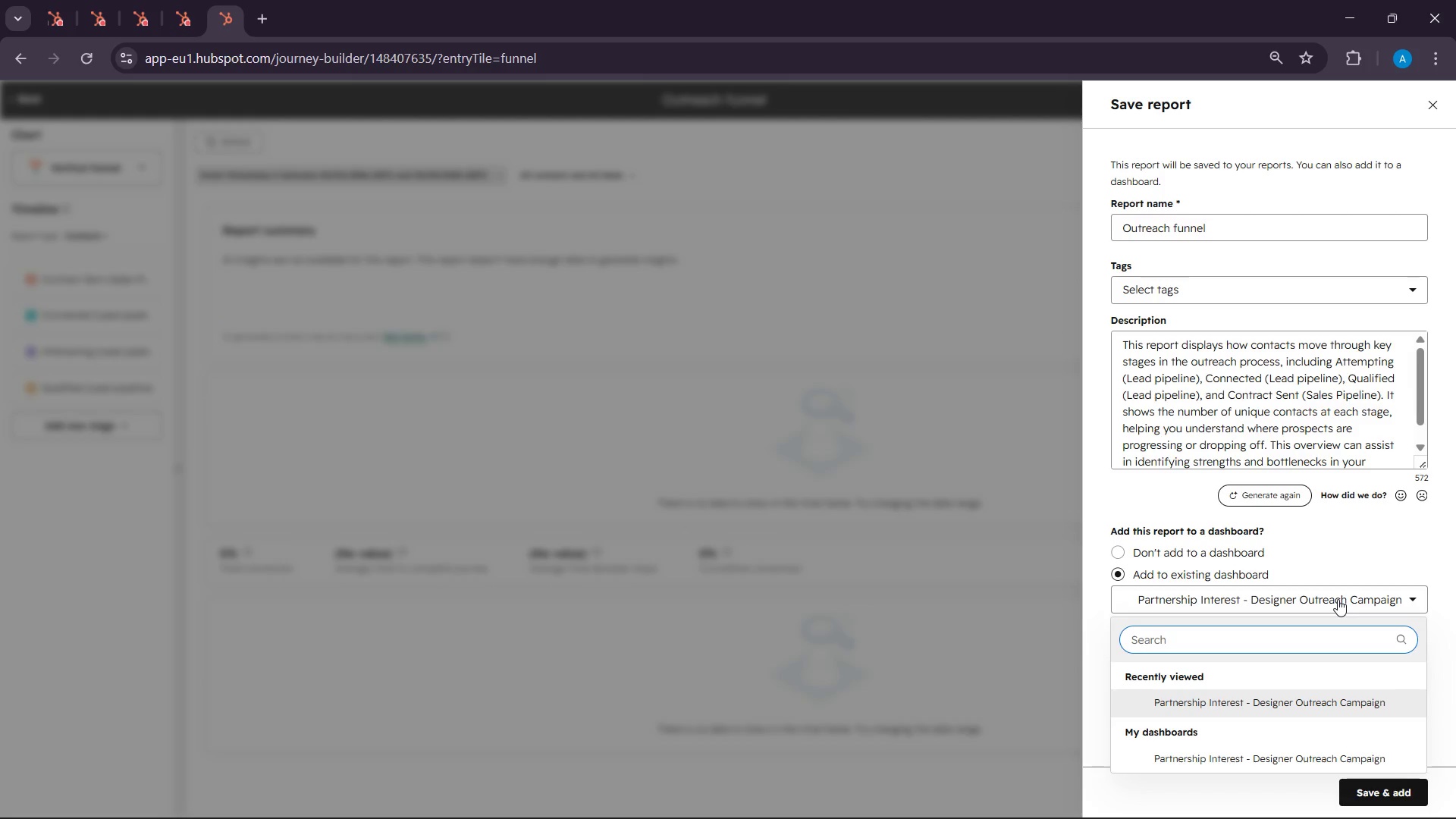 
left_click([1338, 599])
 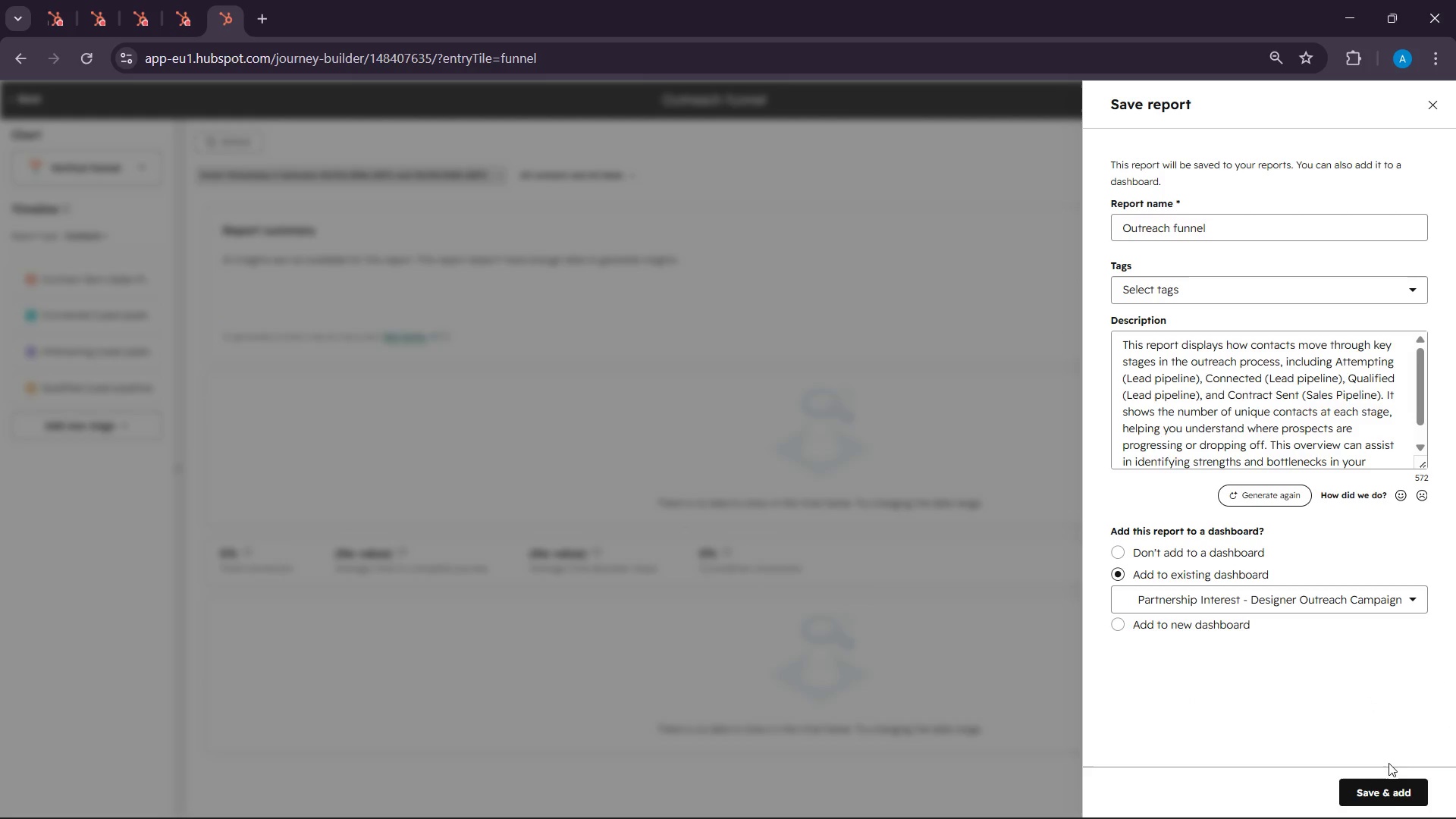 
left_click([1389, 787])
 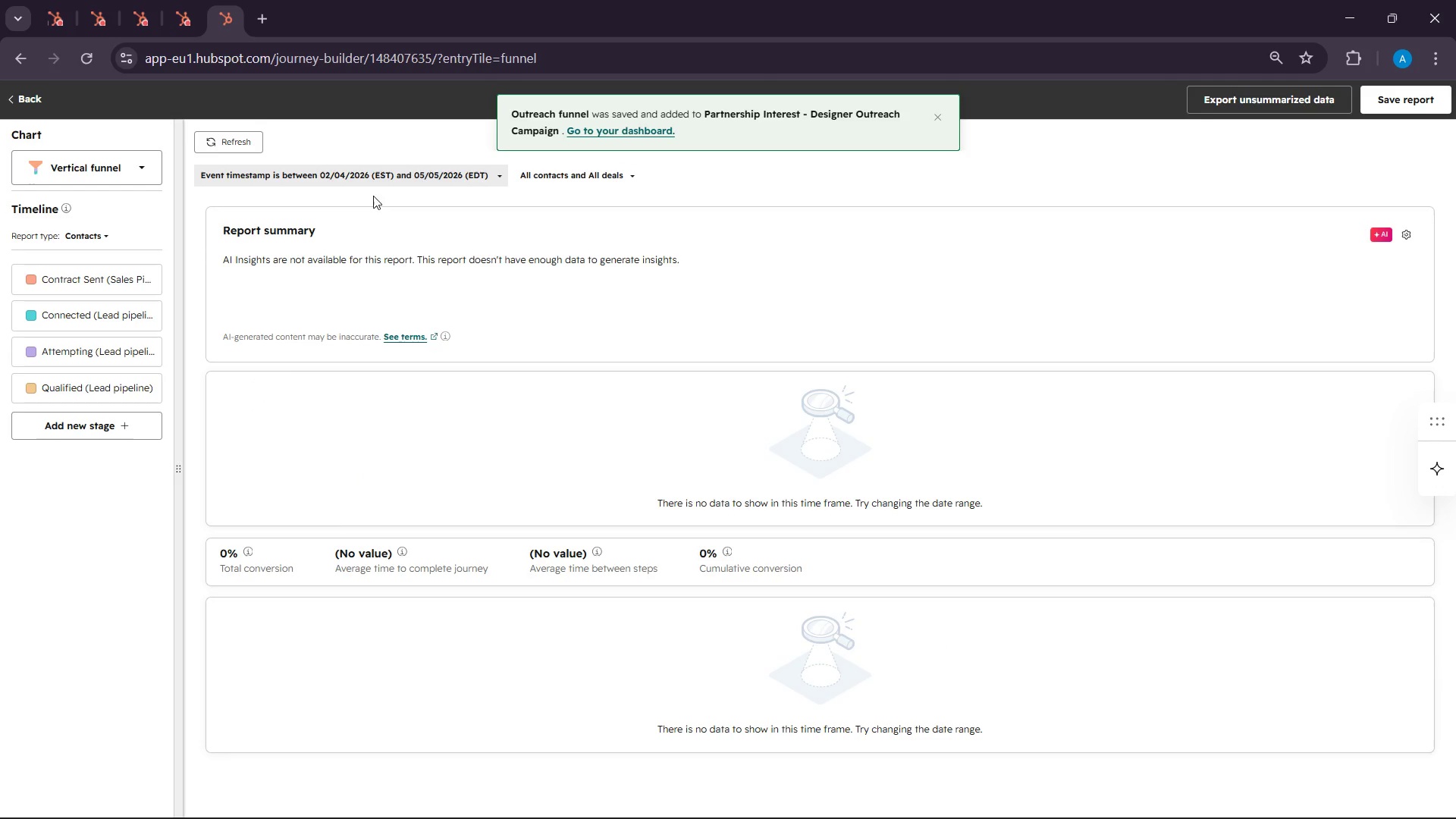 
left_click([624, 127])
 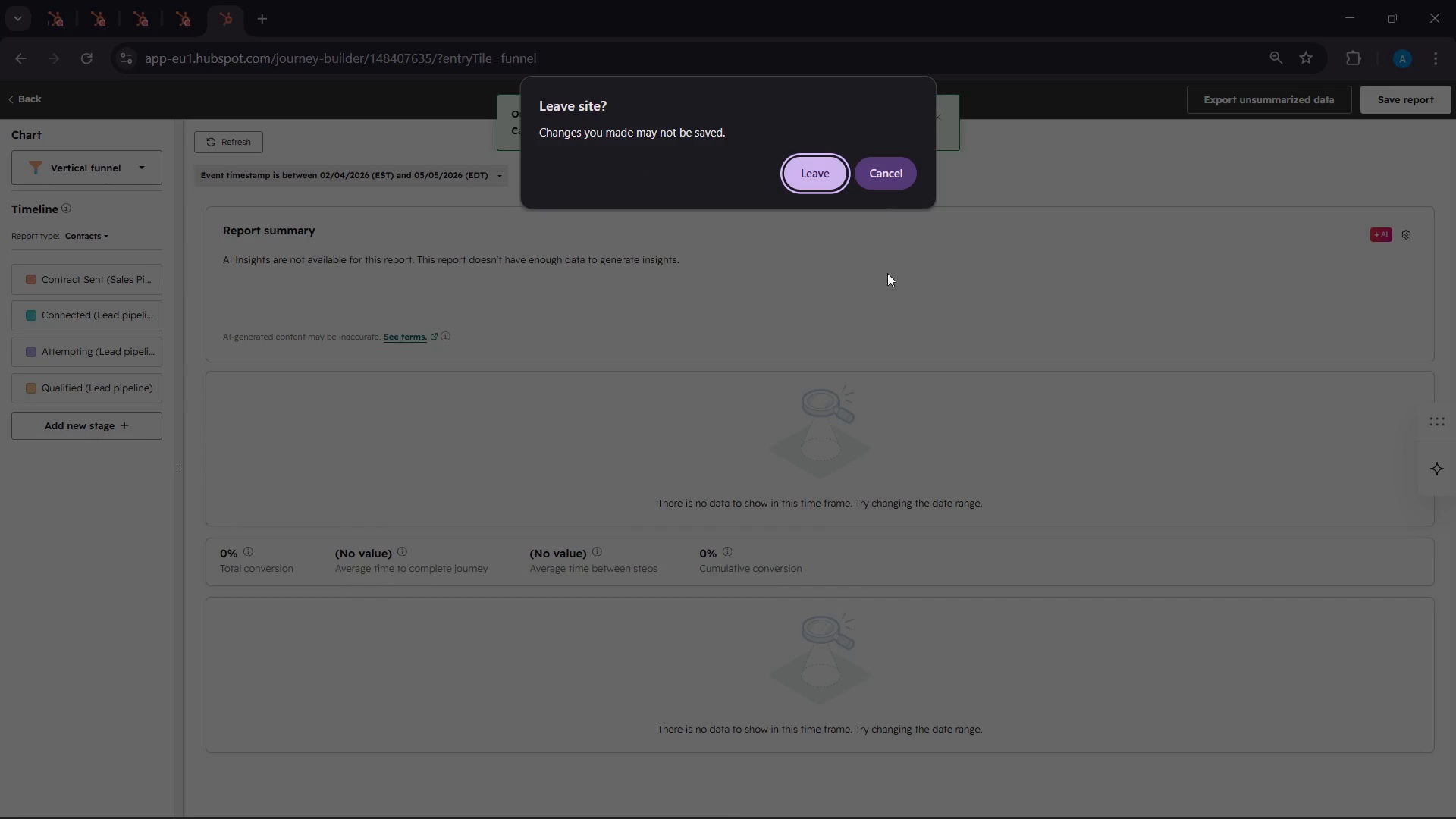 
left_click([896, 190])
 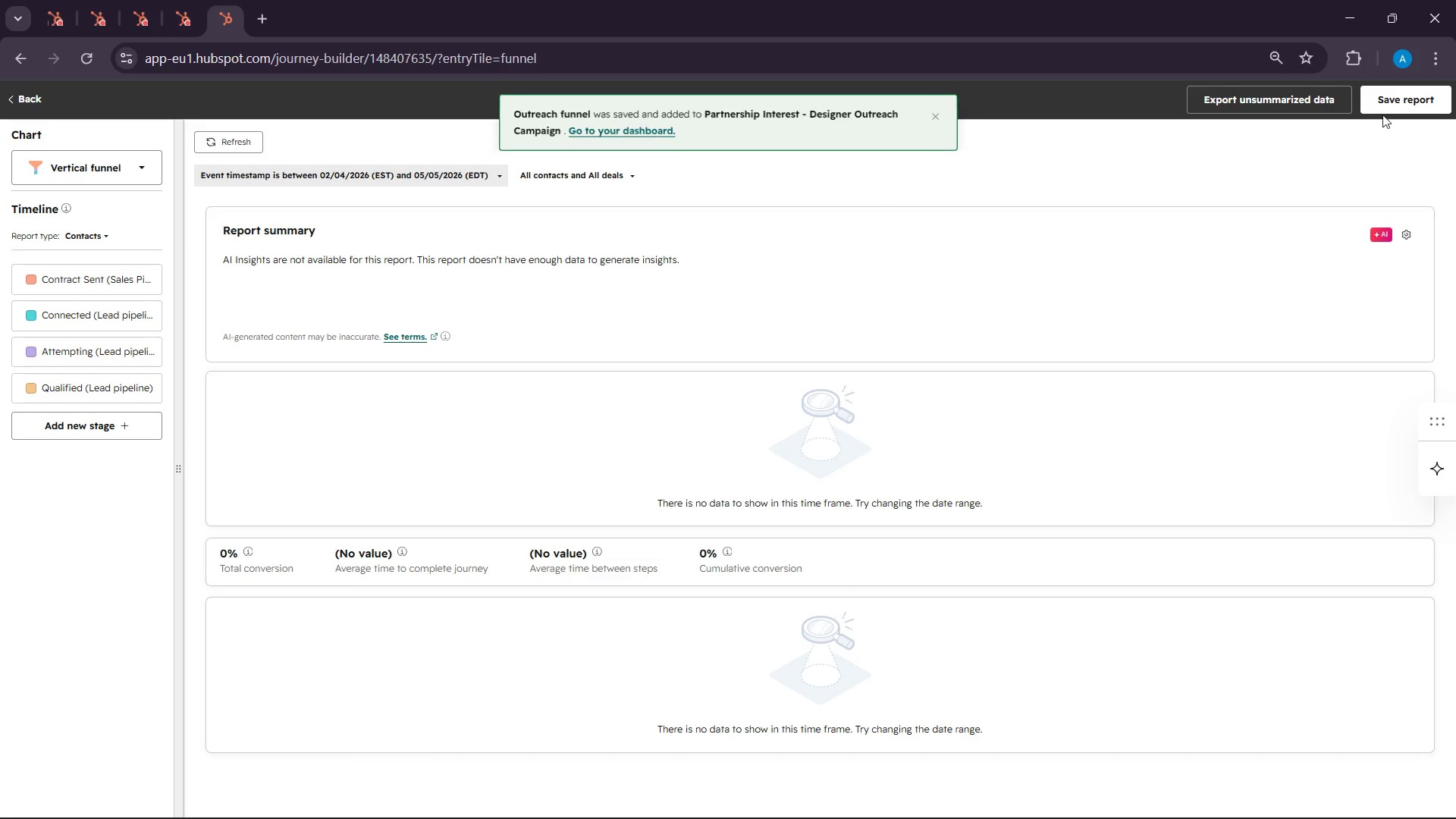 
double_click([1385, 108])
 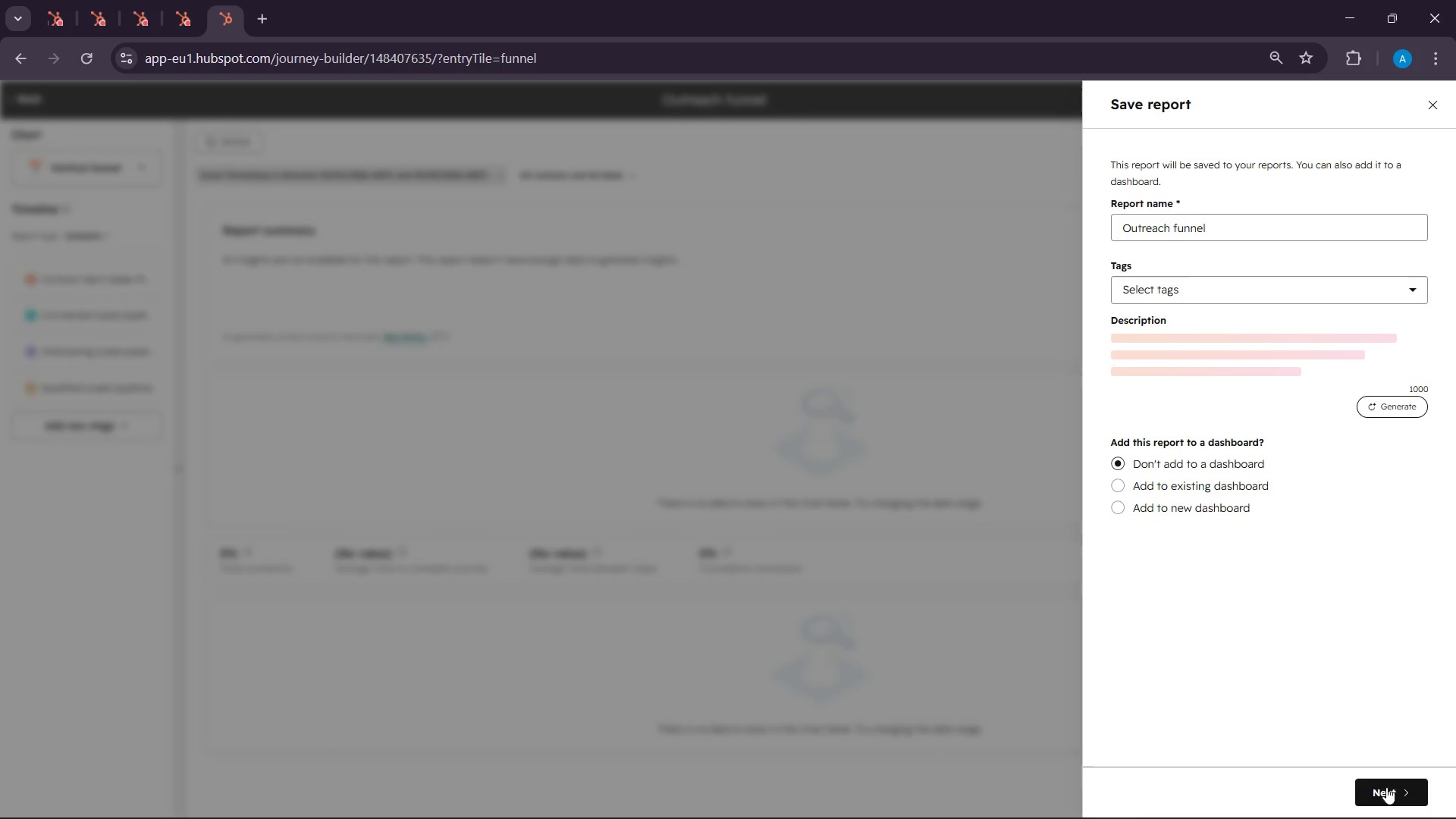 
left_click([1422, 805])
 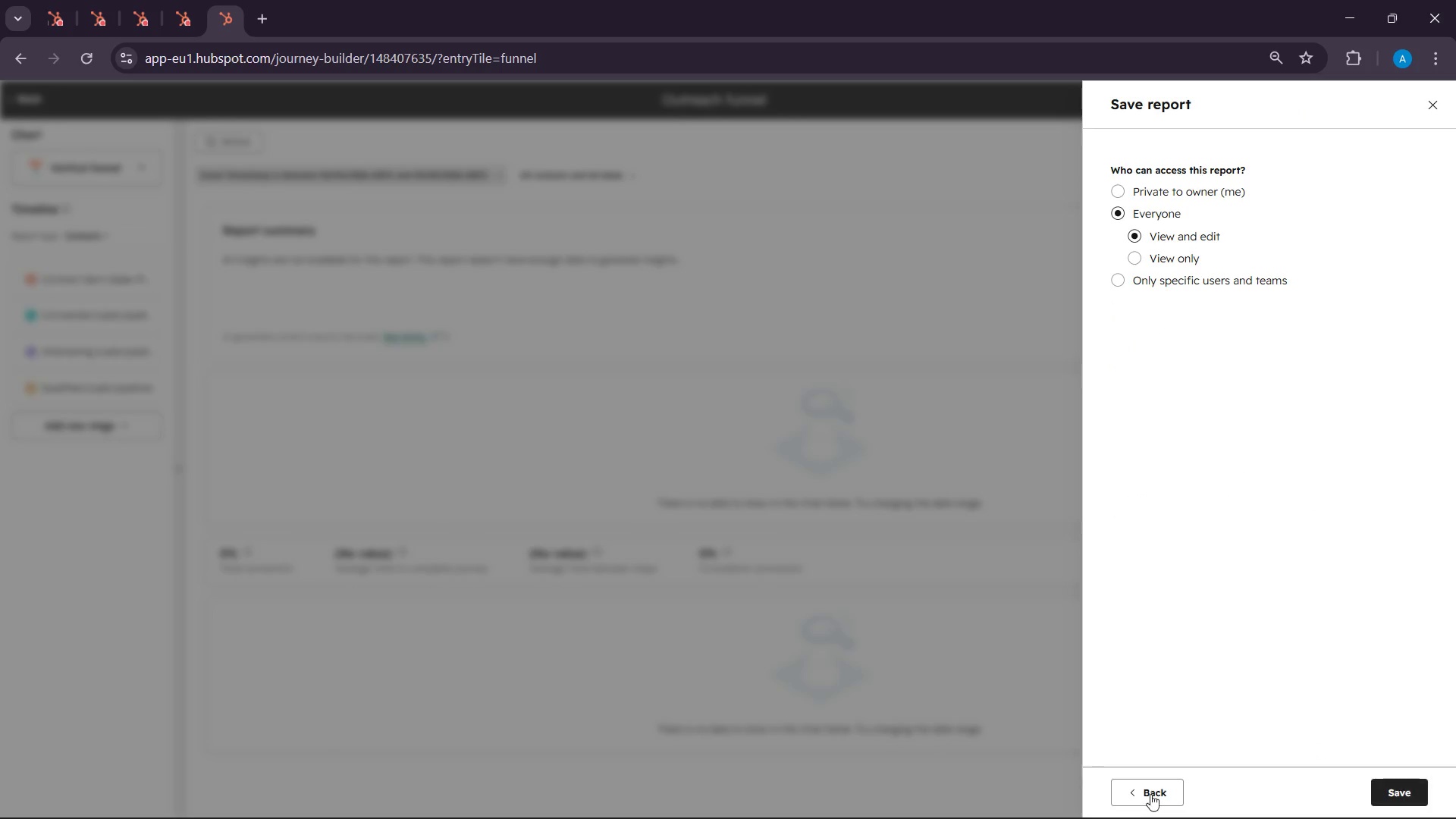 
left_click([1144, 794])
 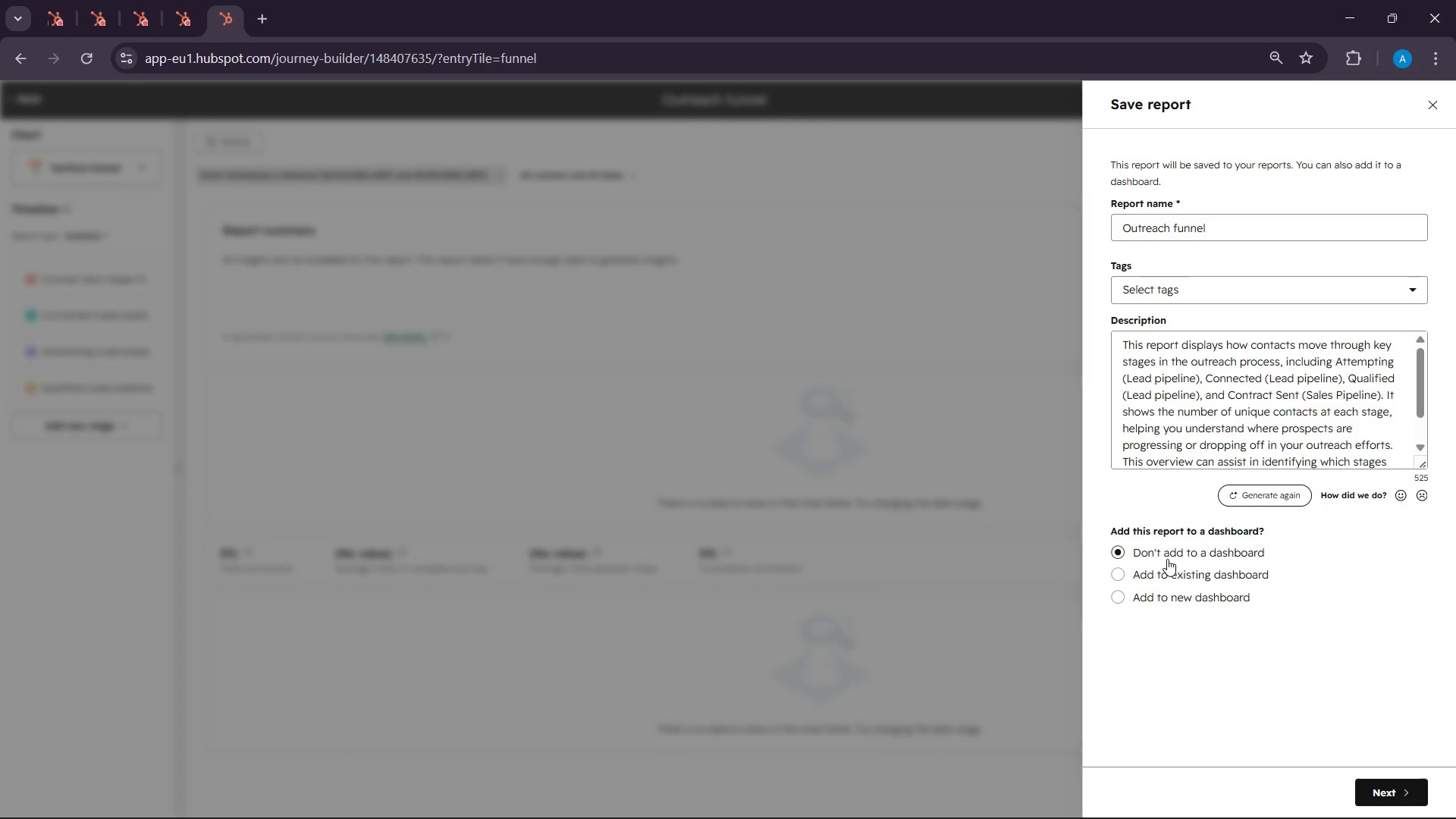 
left_click([1166, 568])
 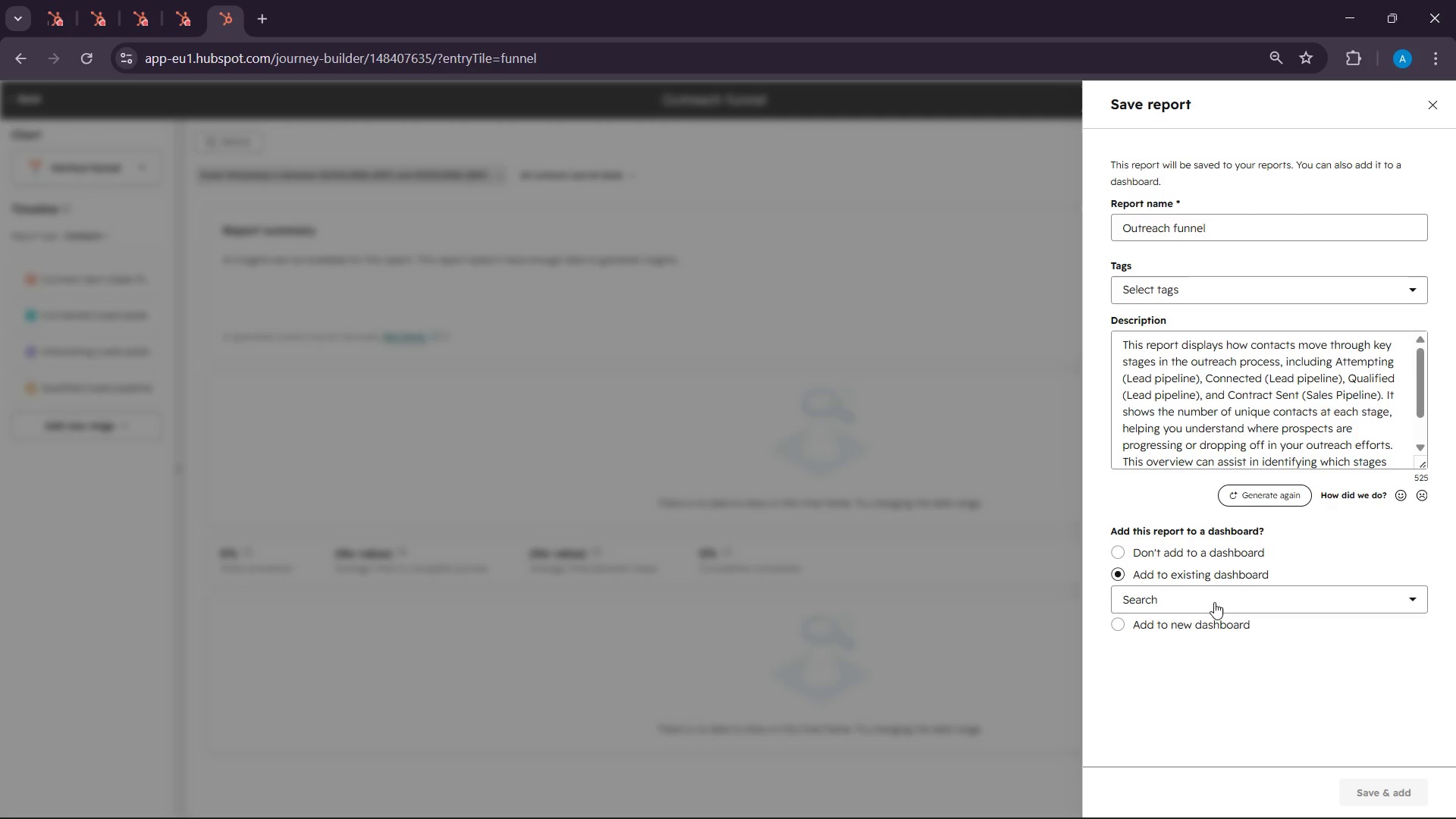 
left_click([1214, 602])
 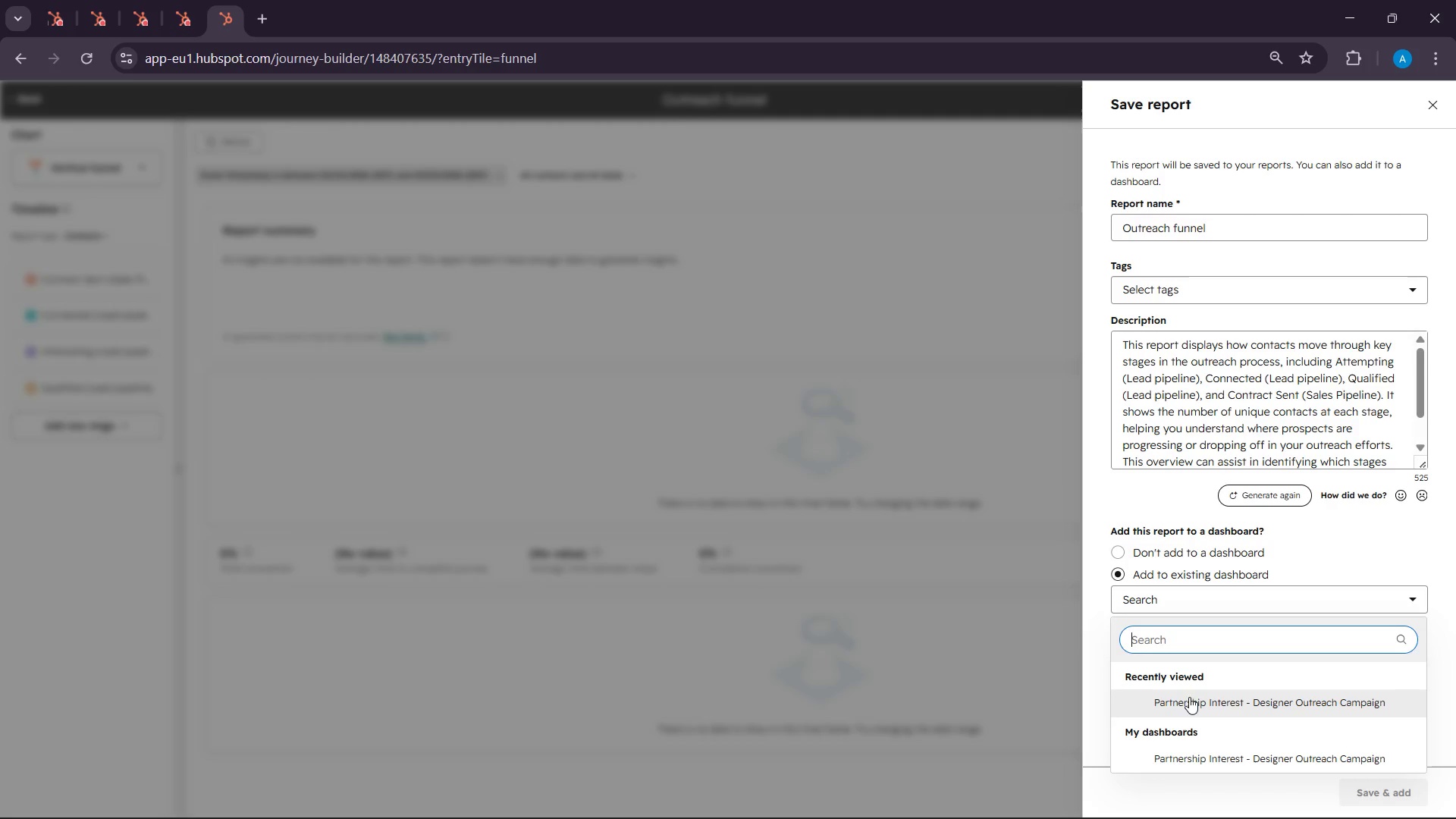 
left_click([1185, 708])
 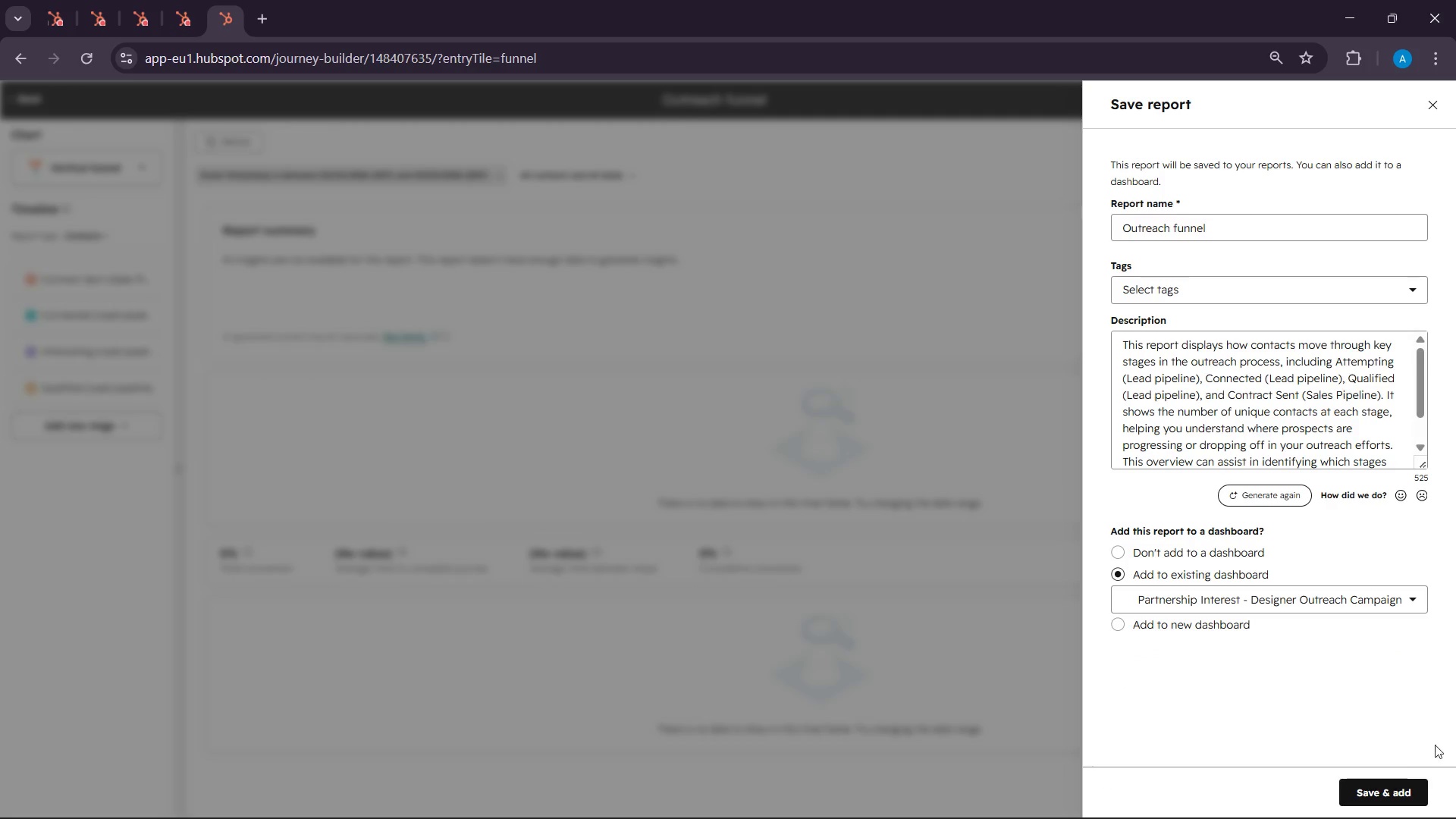 
left_click_drag(start_coordinate=[1392, 765], to_coordinate=[1376, 783])
 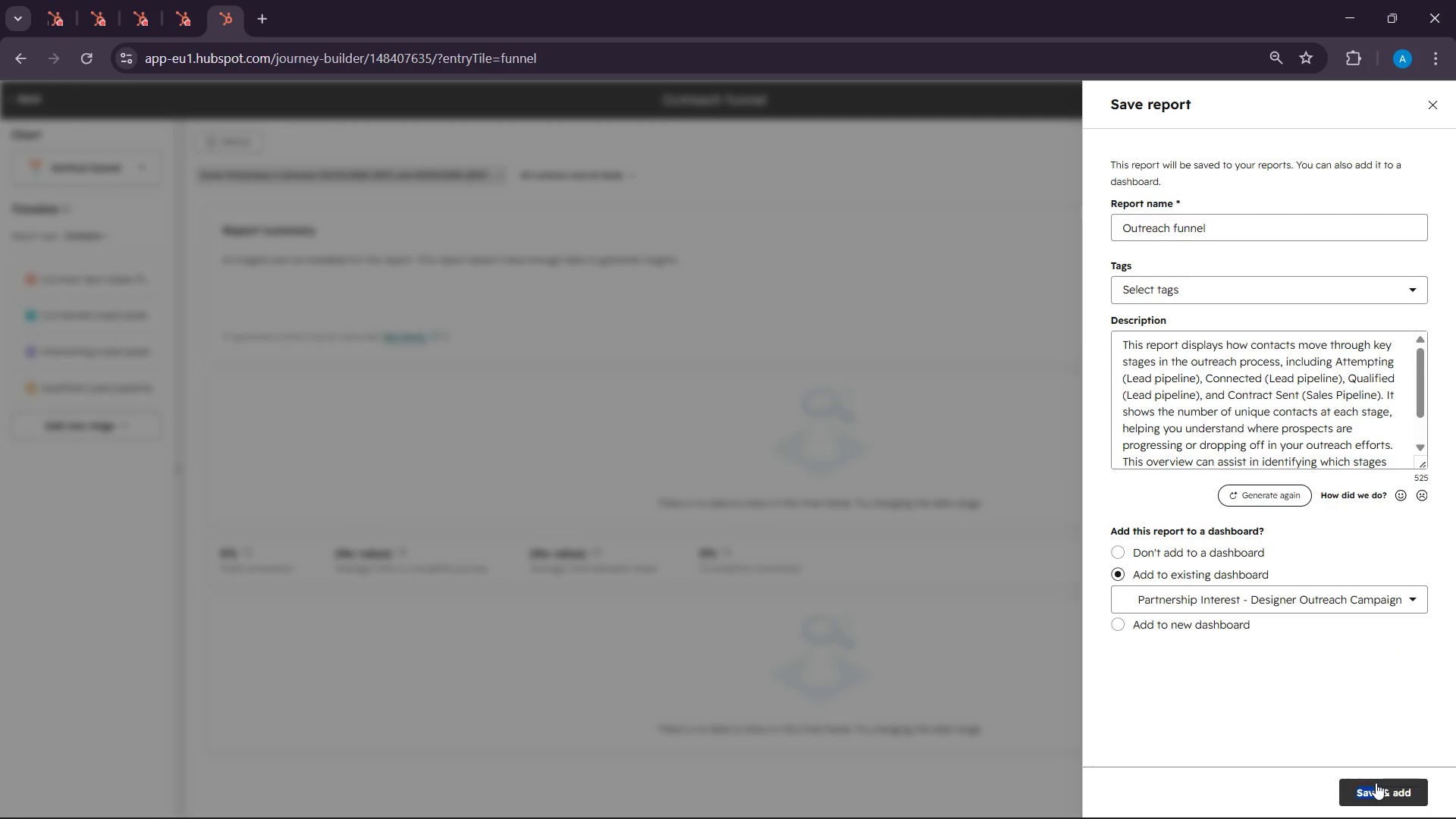 
double_click([1376, 783])
 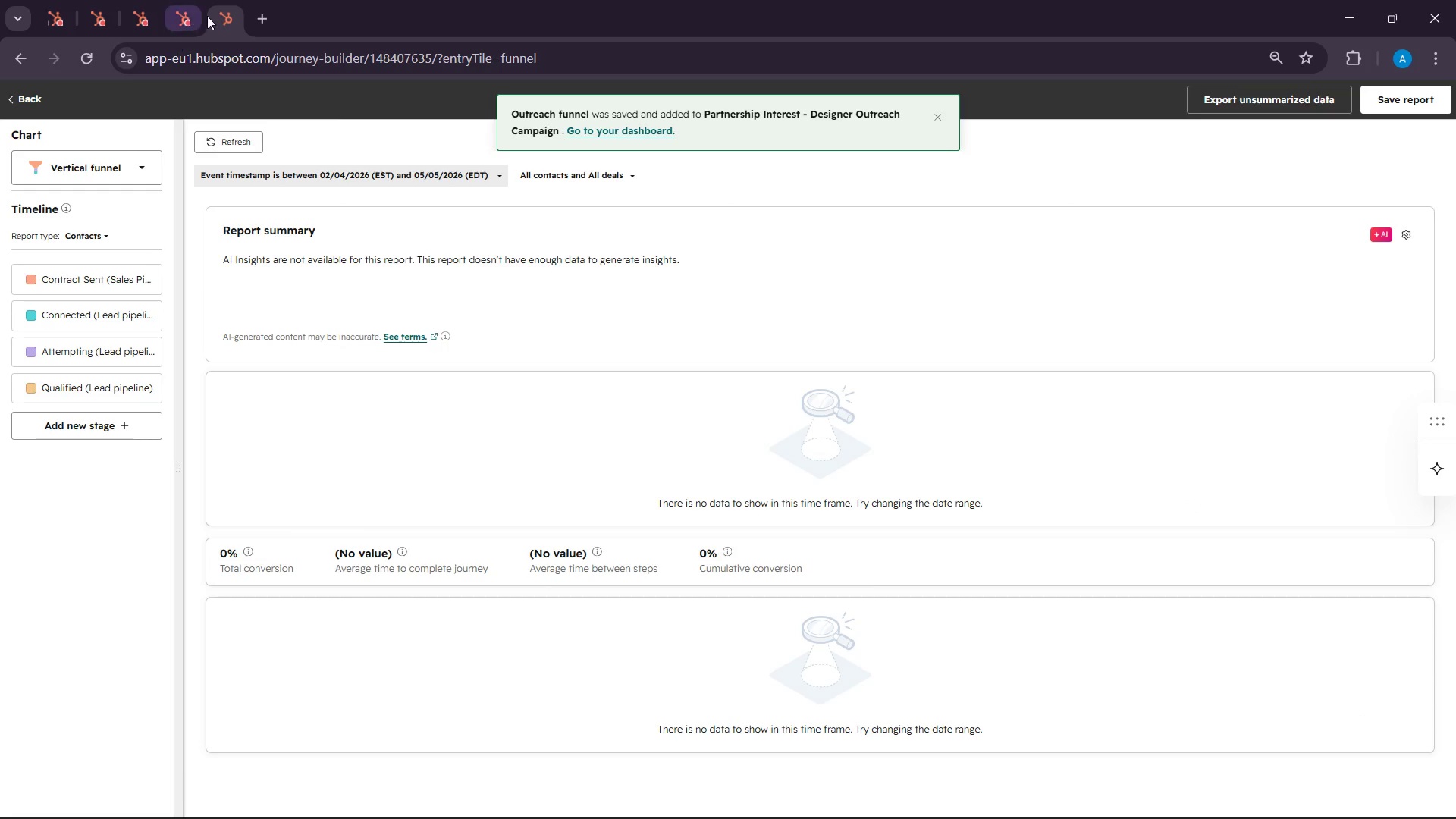 
left_click([24, 101])
 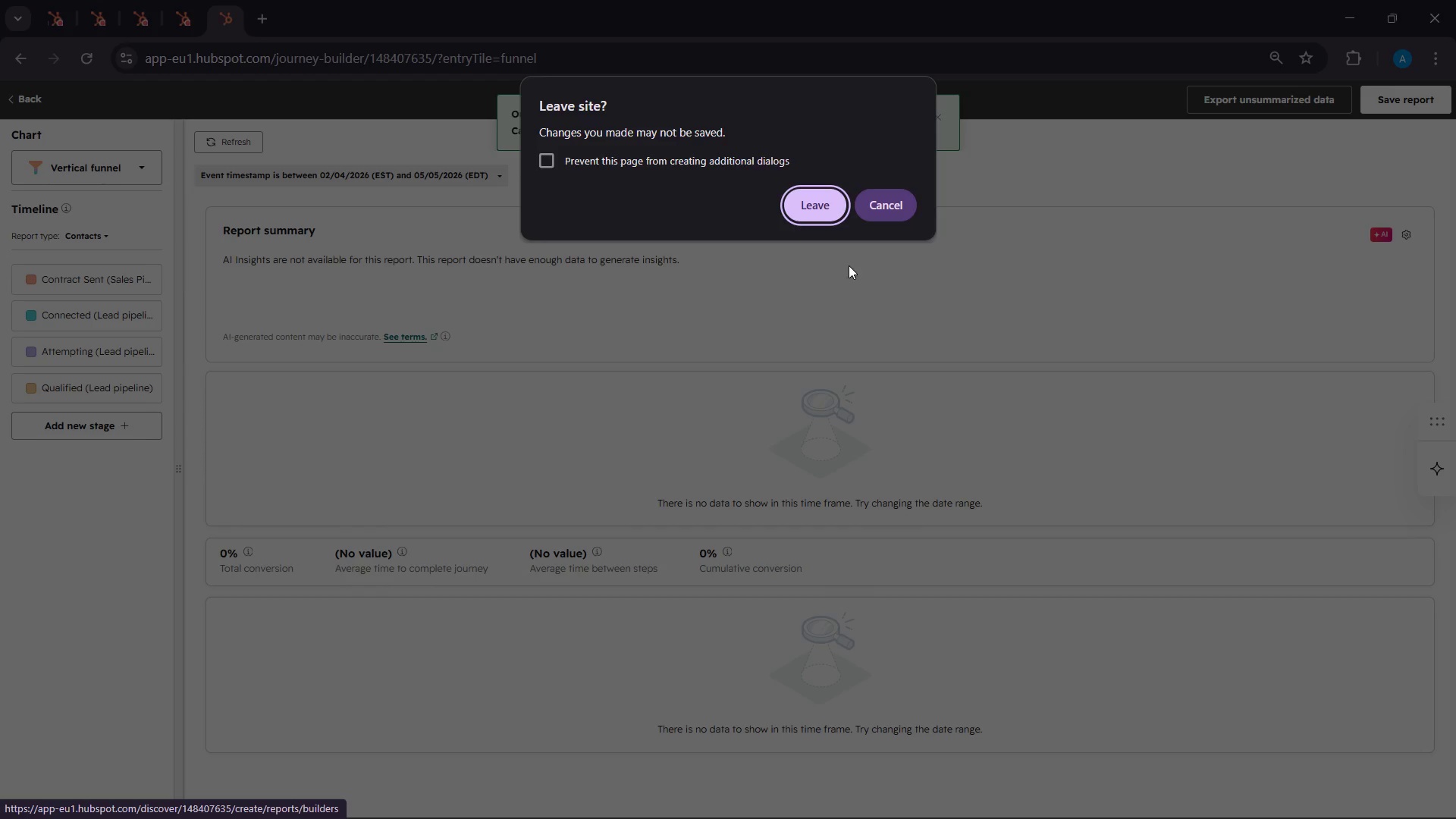 
left_click([827, 204])
 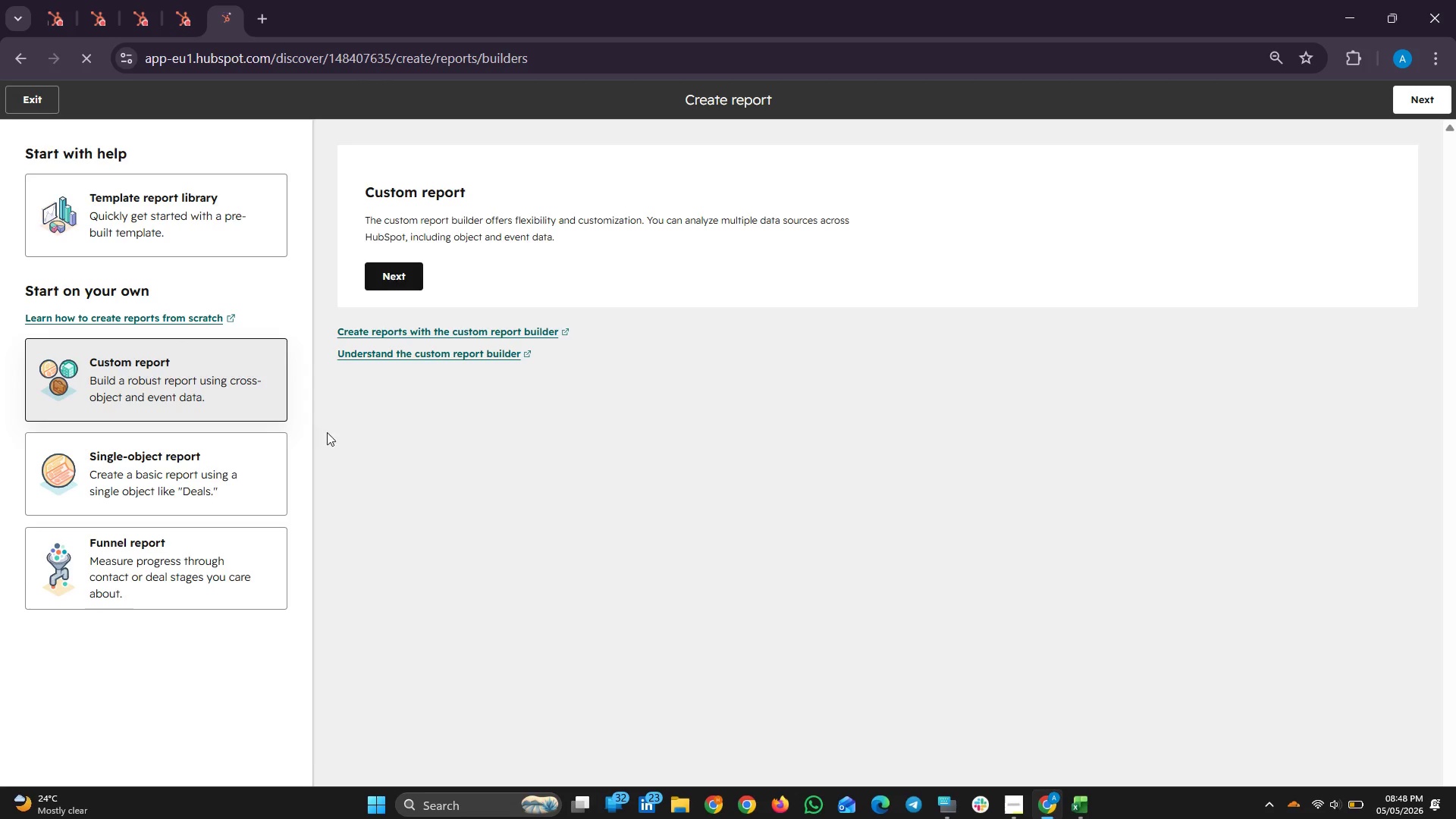 
left_click([35, 93])
 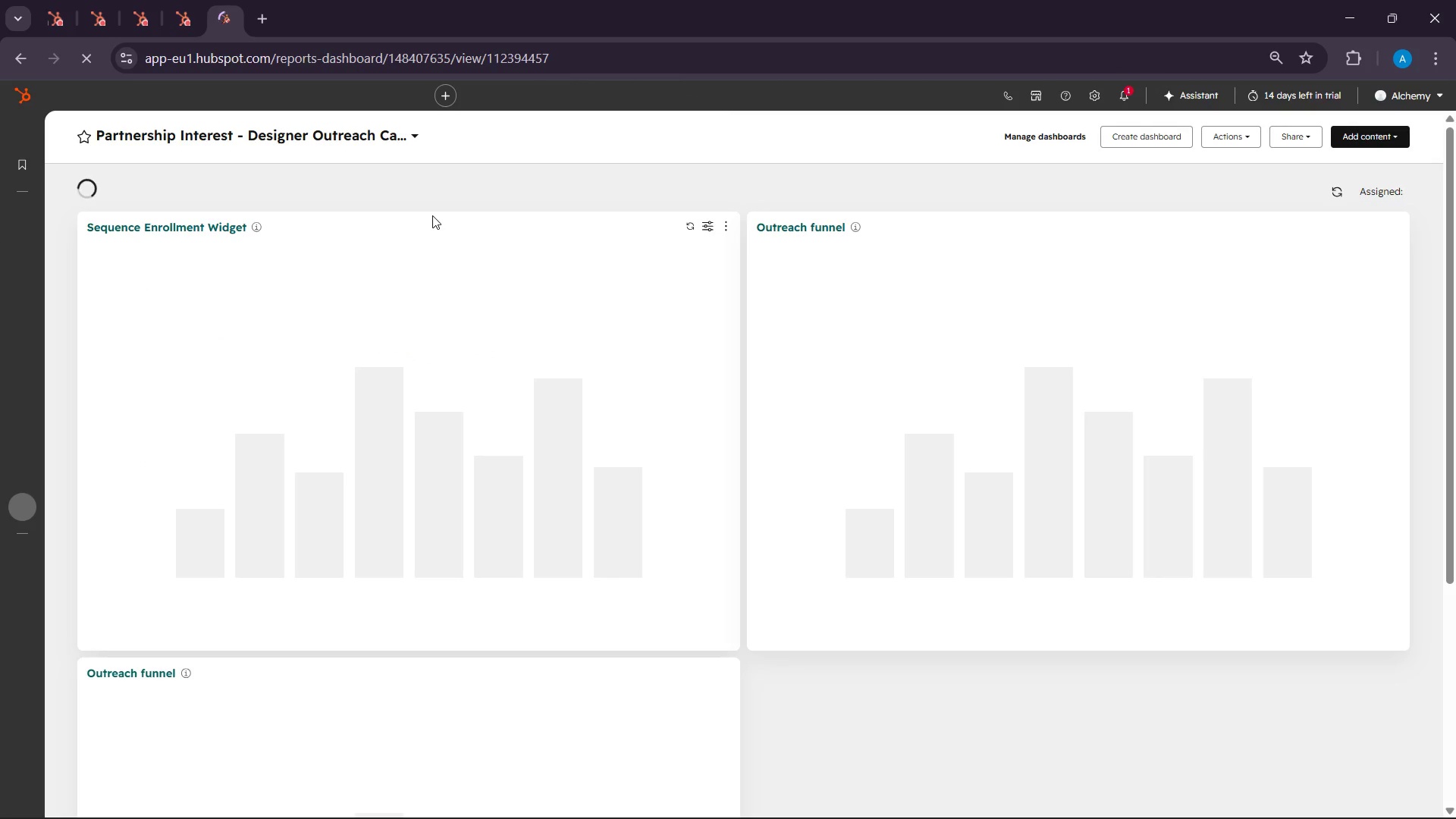 
wait(10.66)
 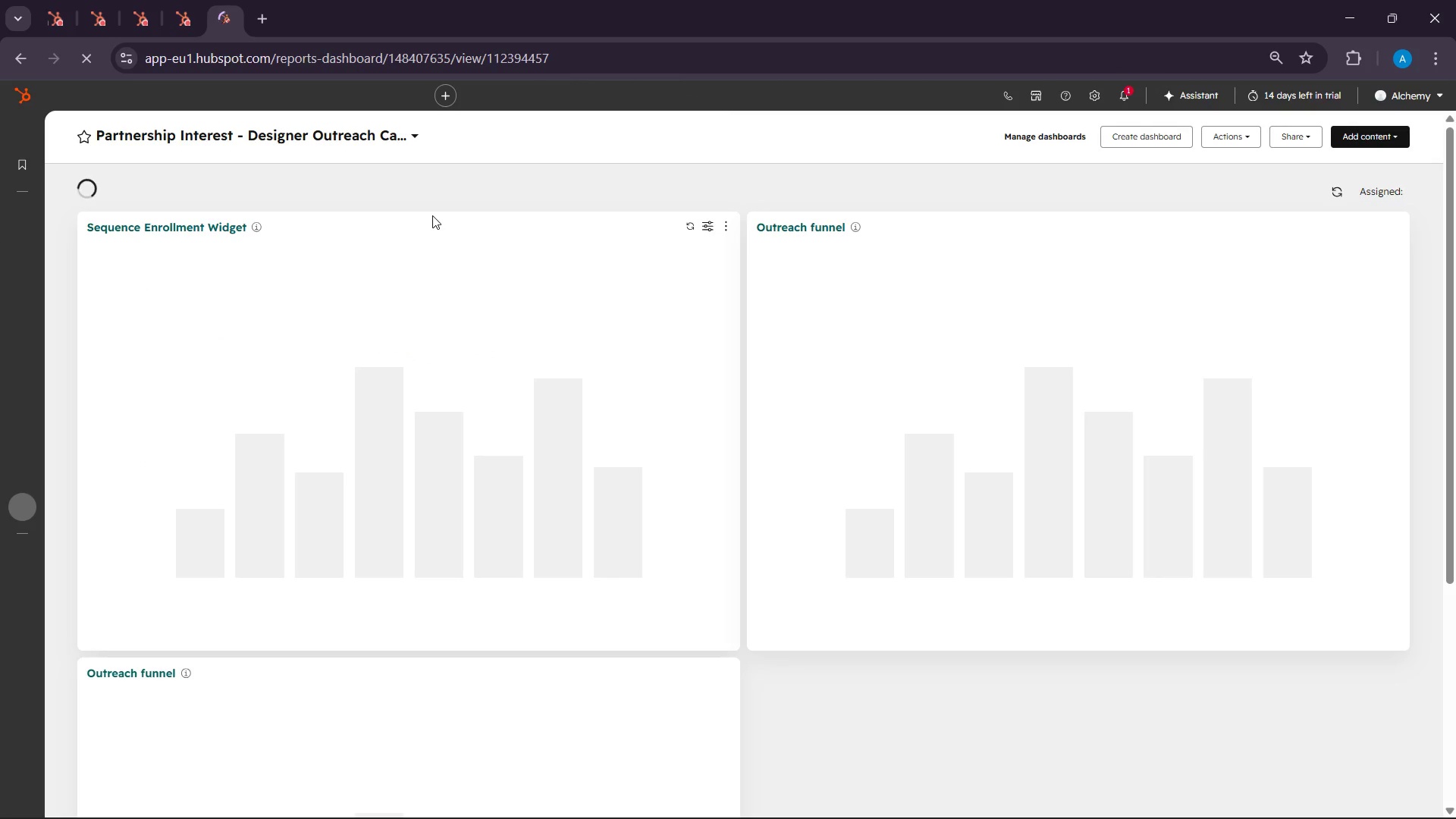 
scroll: coordinate [907, 400], scroll_direction: down, amount: 3.0
 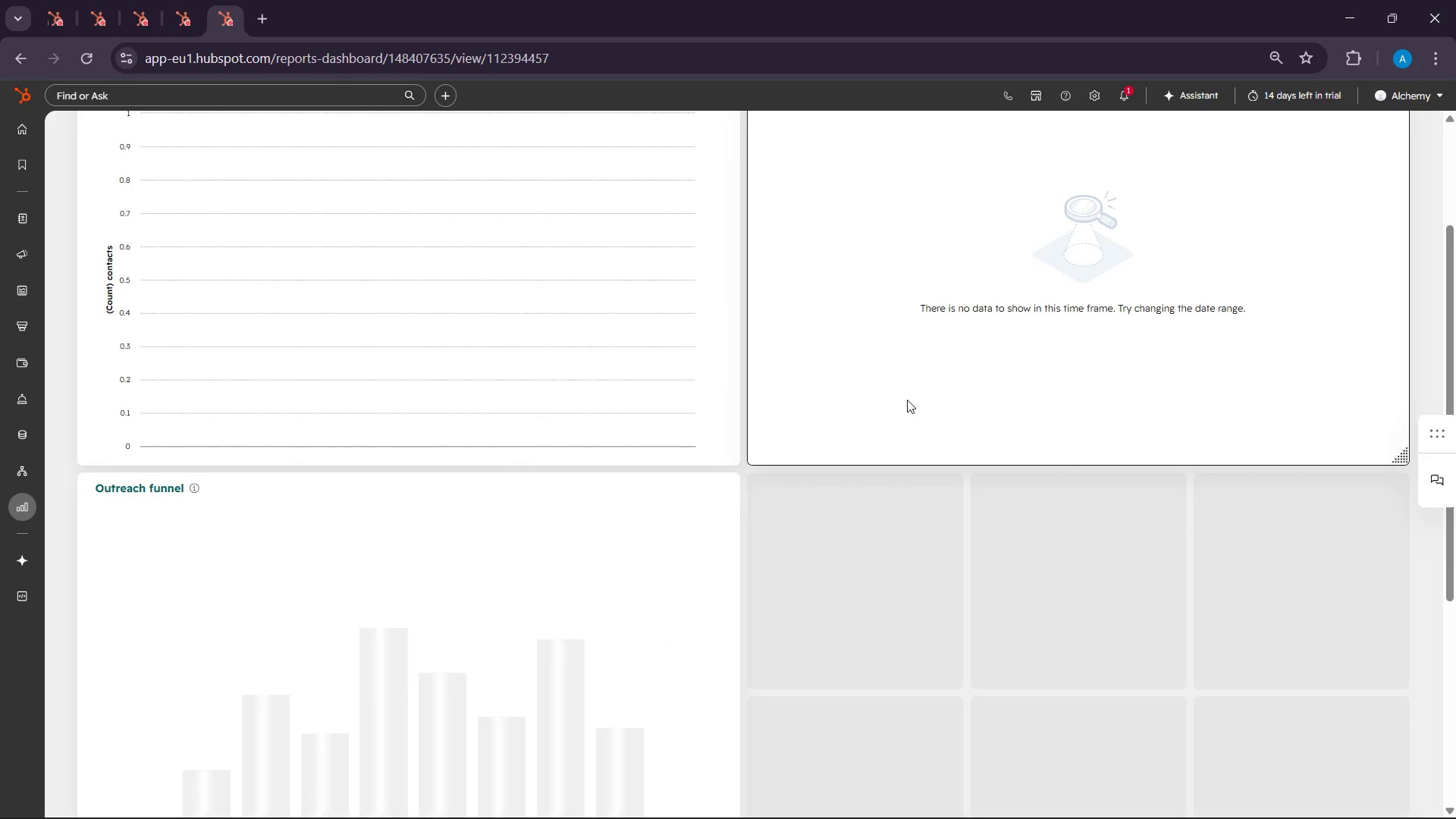 